 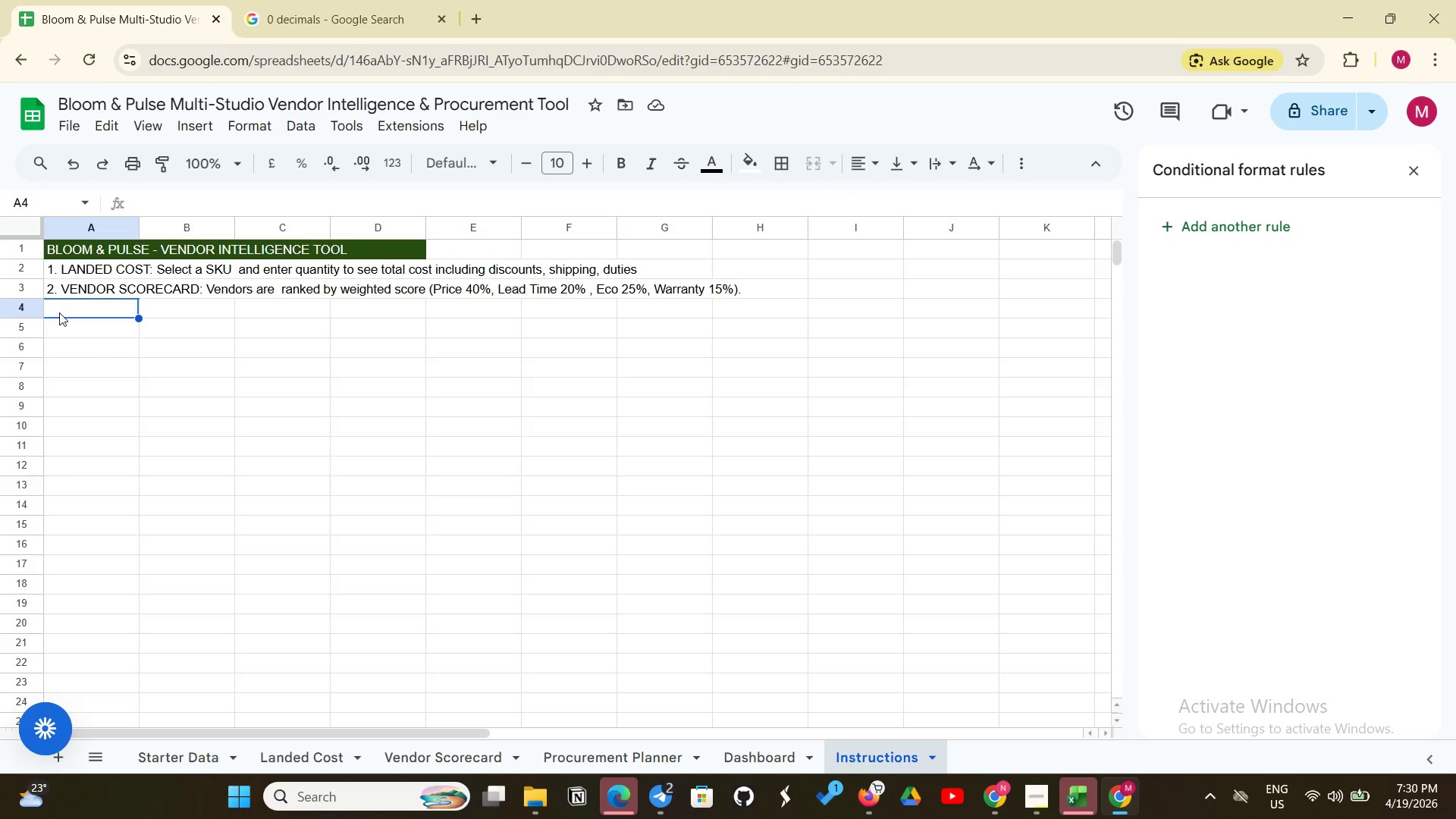 
type(3. PROCUREMENT PLANNER: Enter order quanti)
 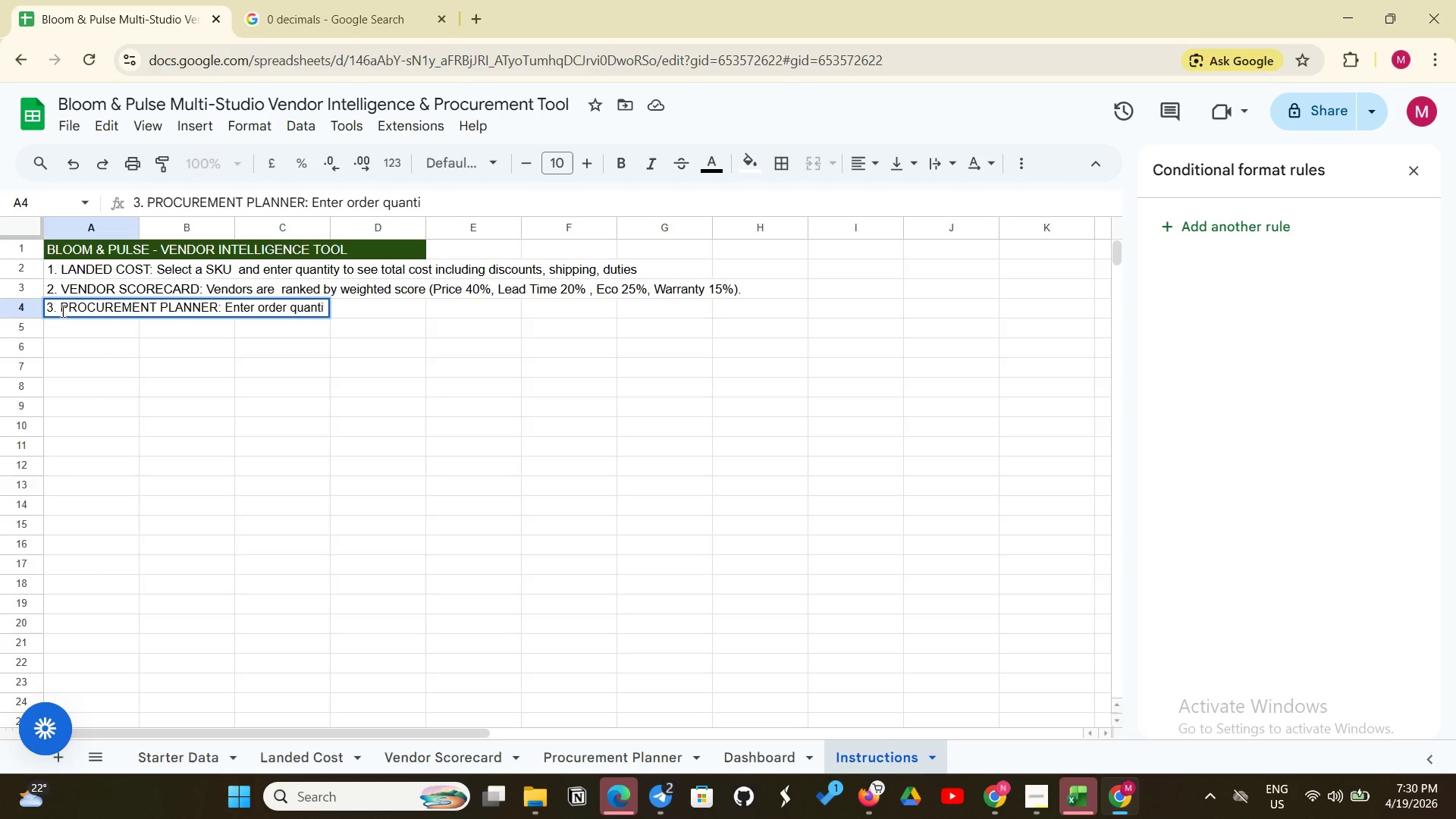 
type(ties for 4 locations to see total budget)
 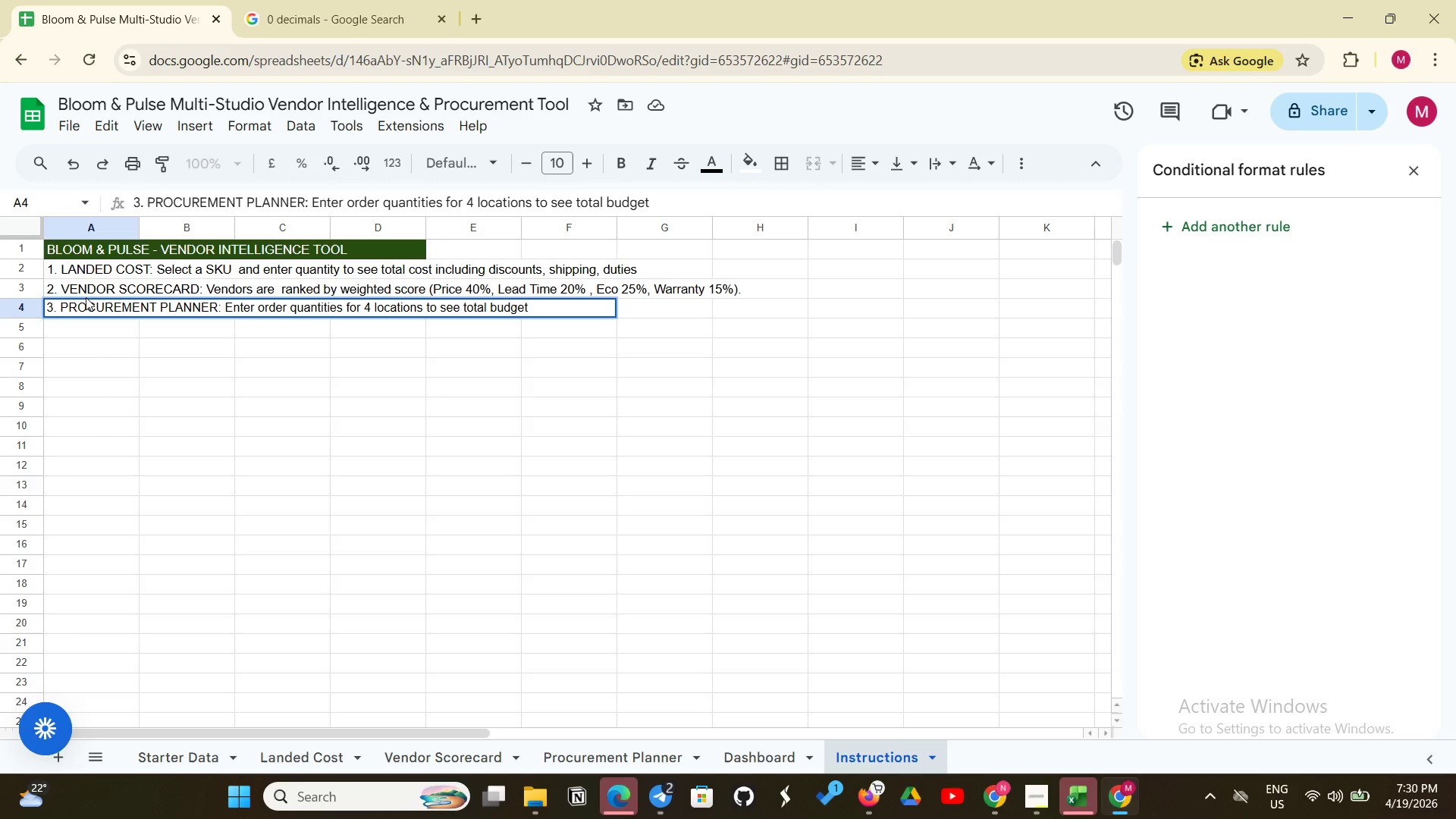 
key(Period)
 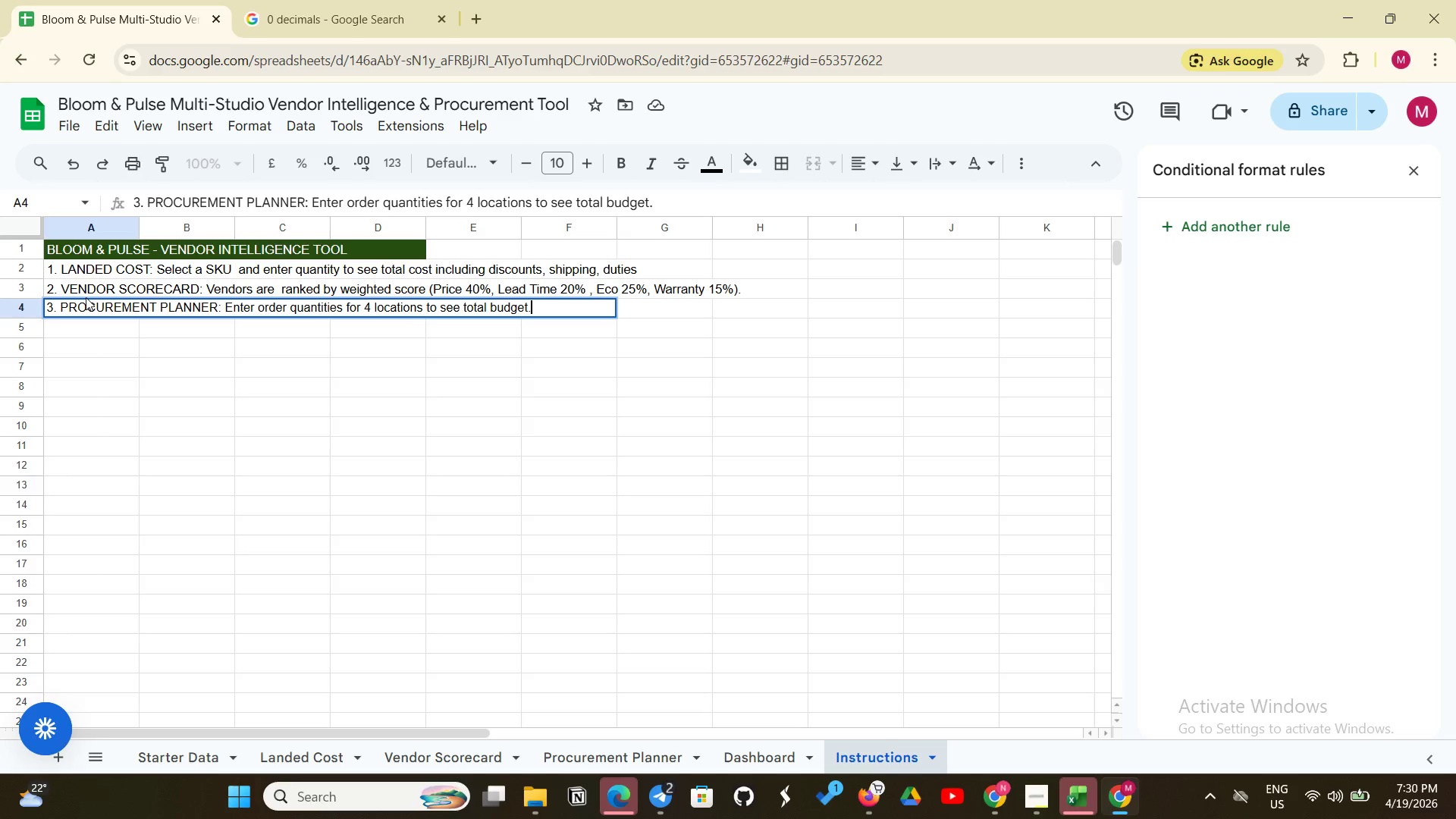 
key(Enter)
 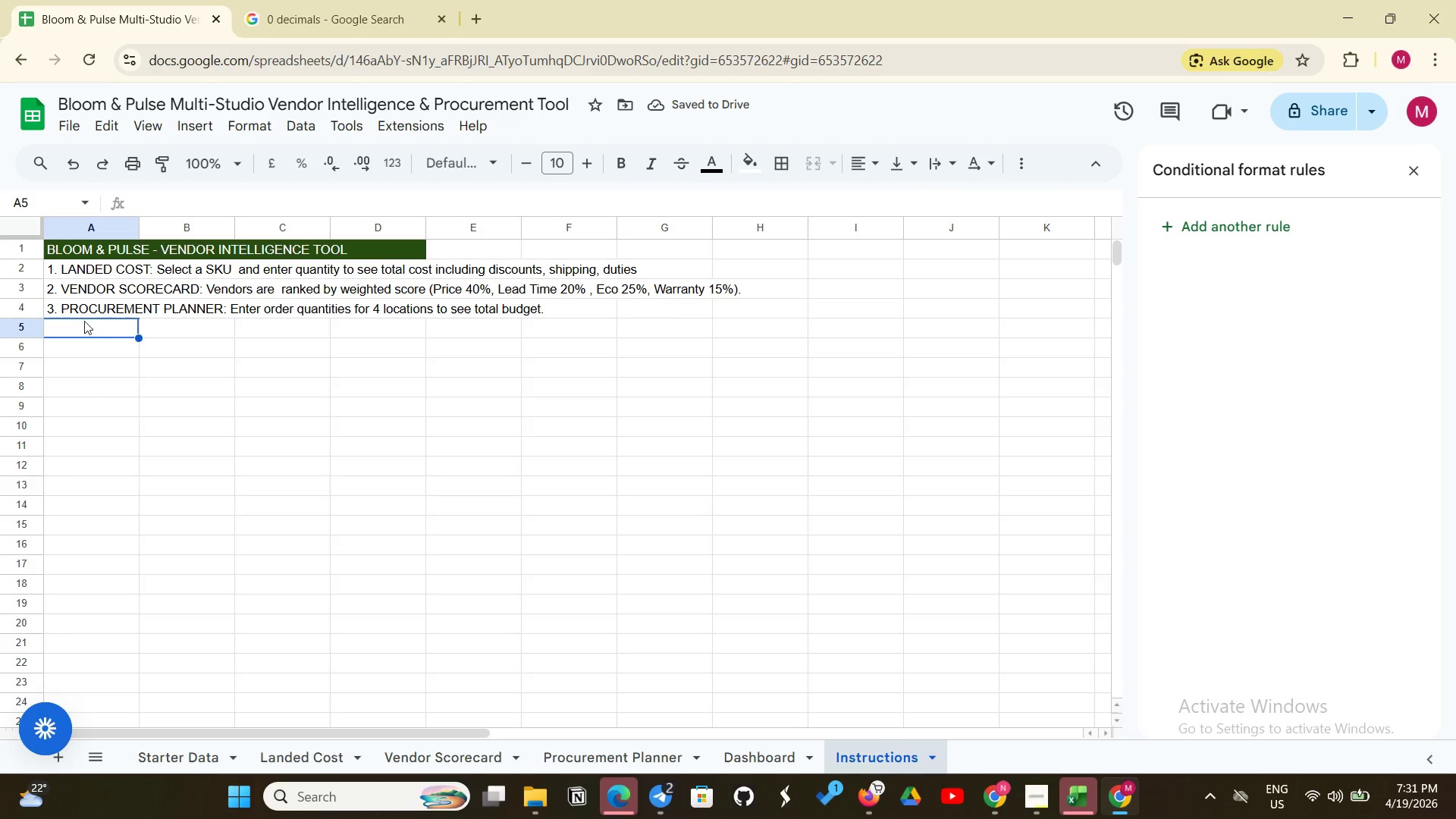 
key(4)
 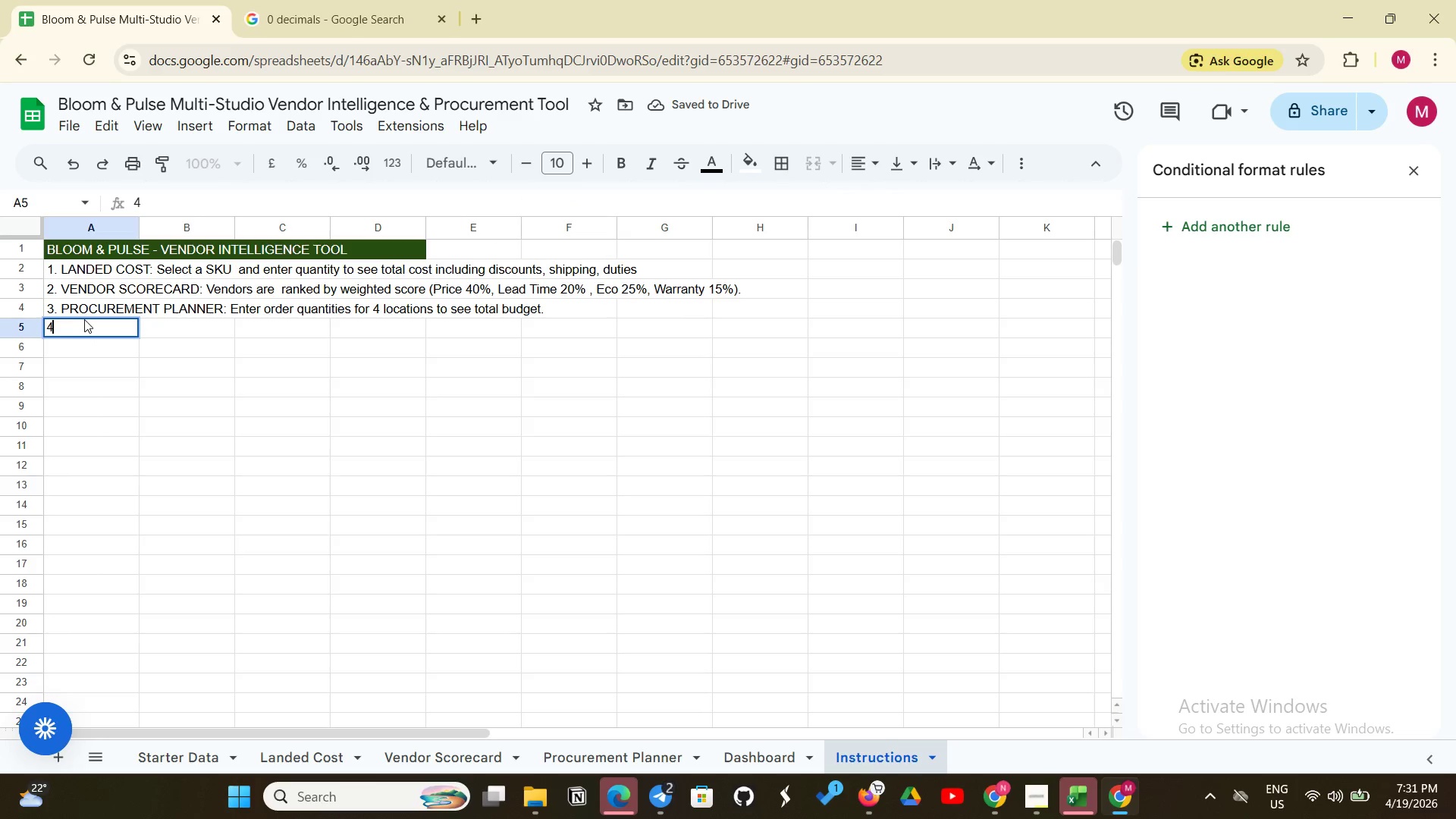 
key(Period)
 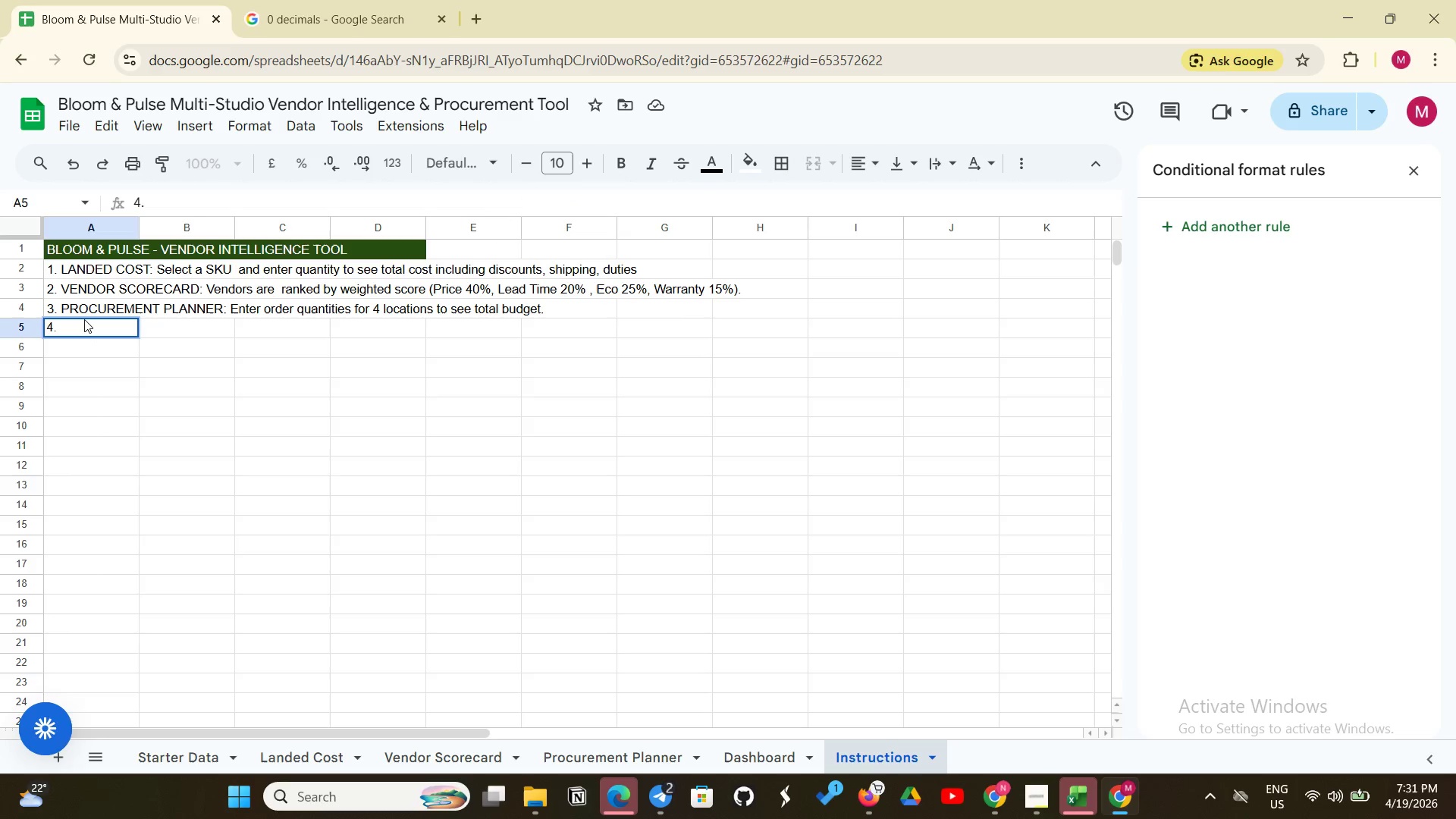 
key(Space)
 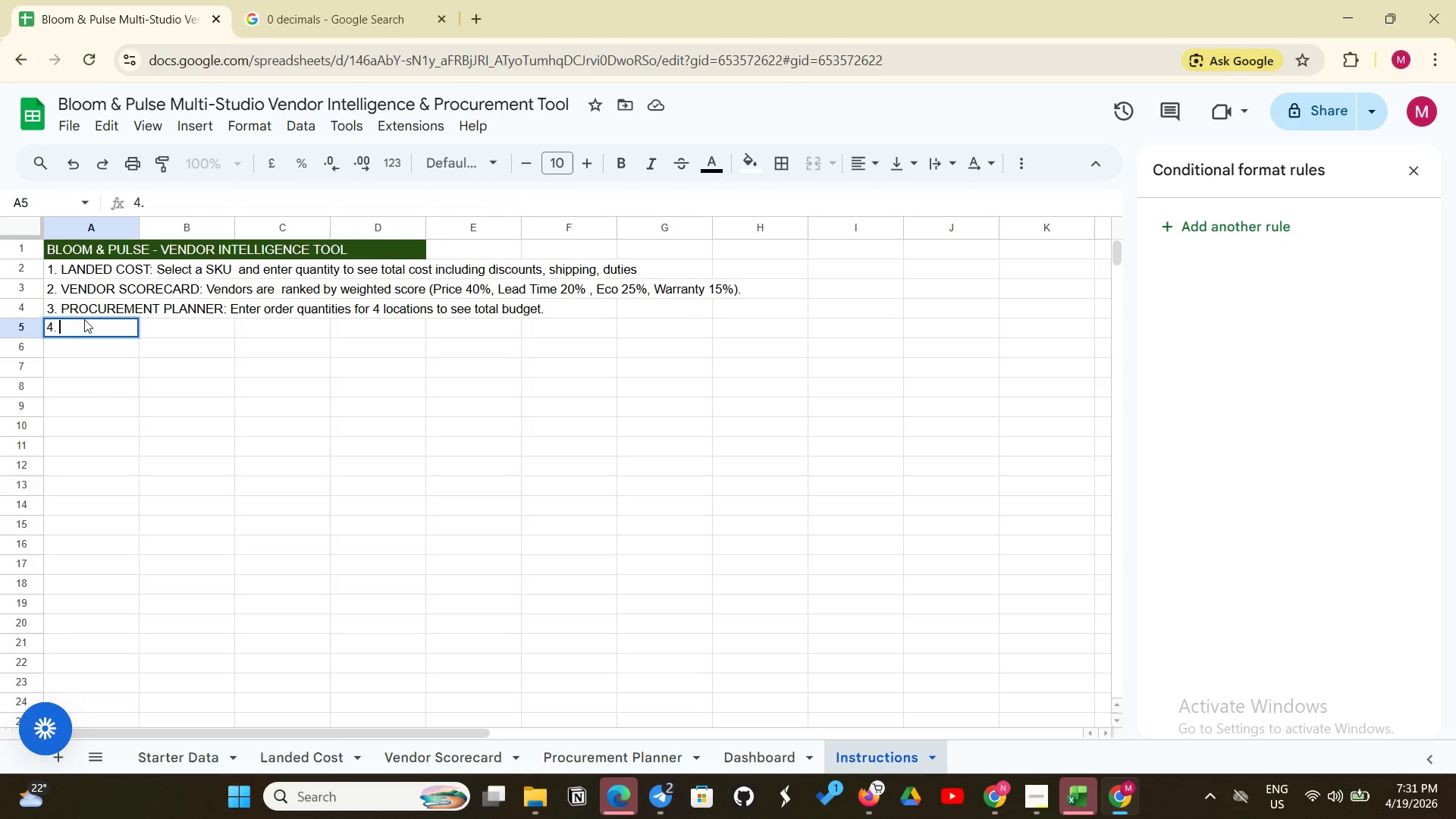 
key(Shift+D)
 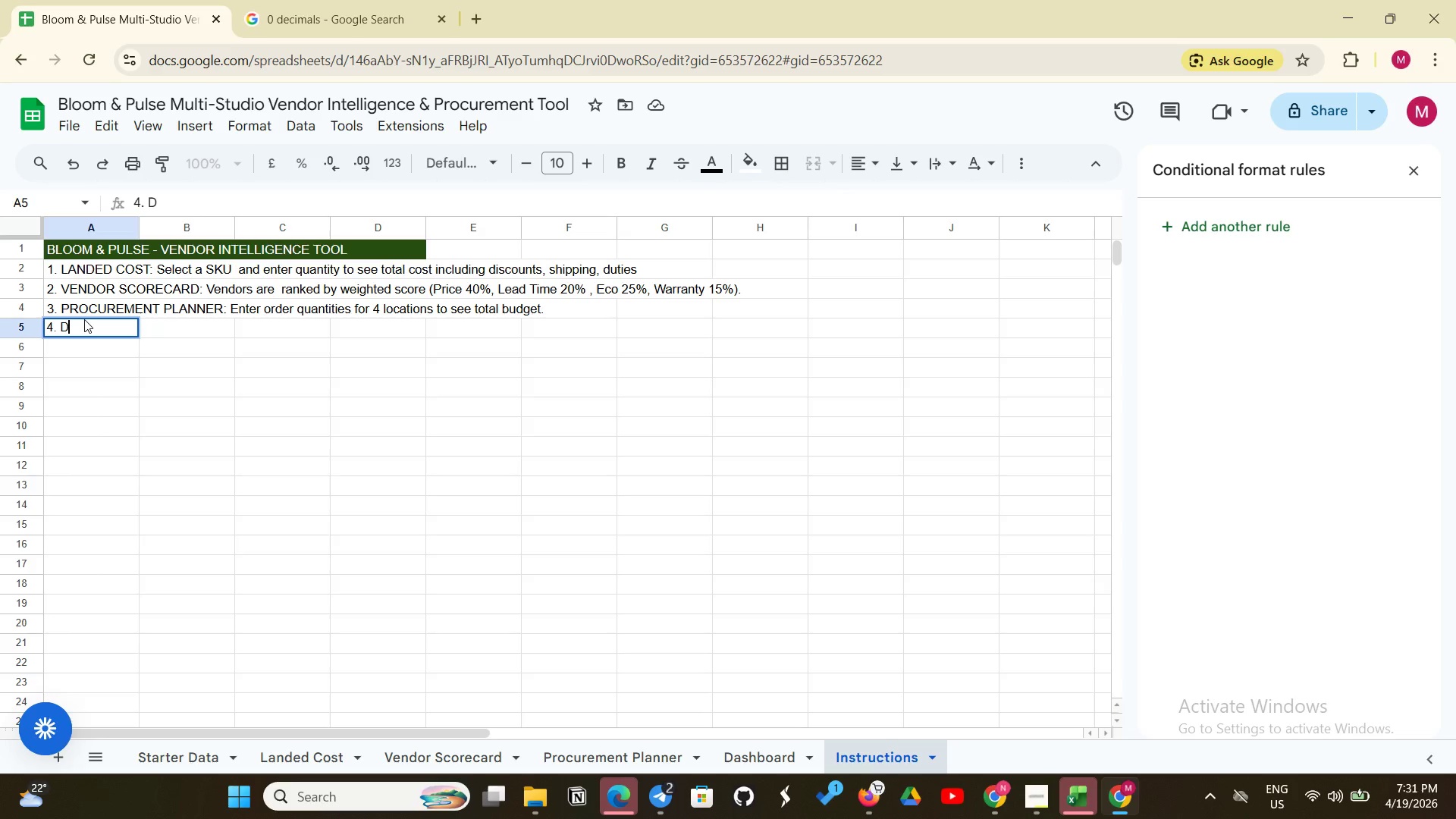 
type(ASHBOARD)
 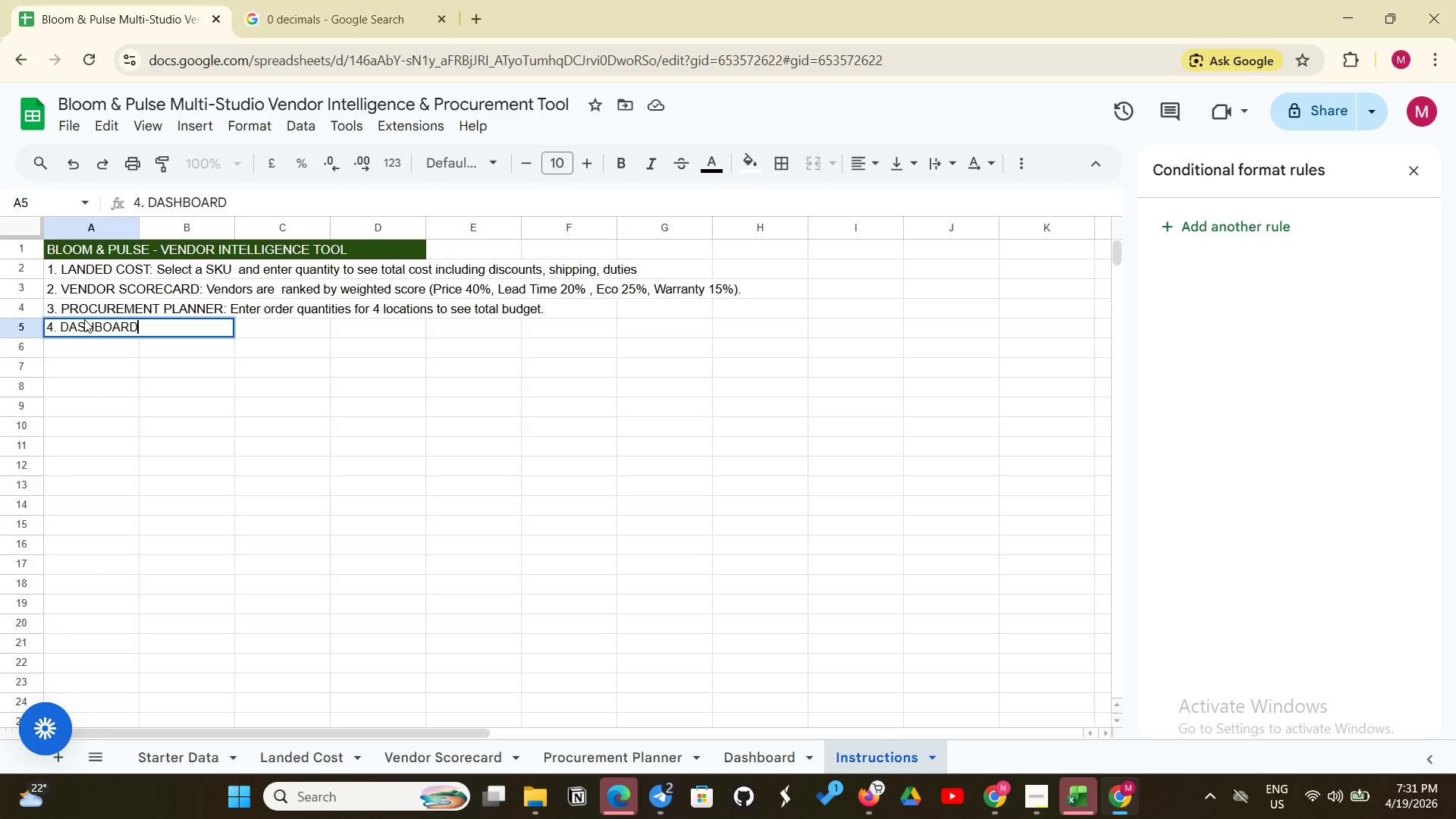 
type(: view best b)
key(Backspace)
type(vendors )
key(Backspace)
type(, lead-time vs cost trade )
key(Backspace)
type(-offs, and KPIs.)
 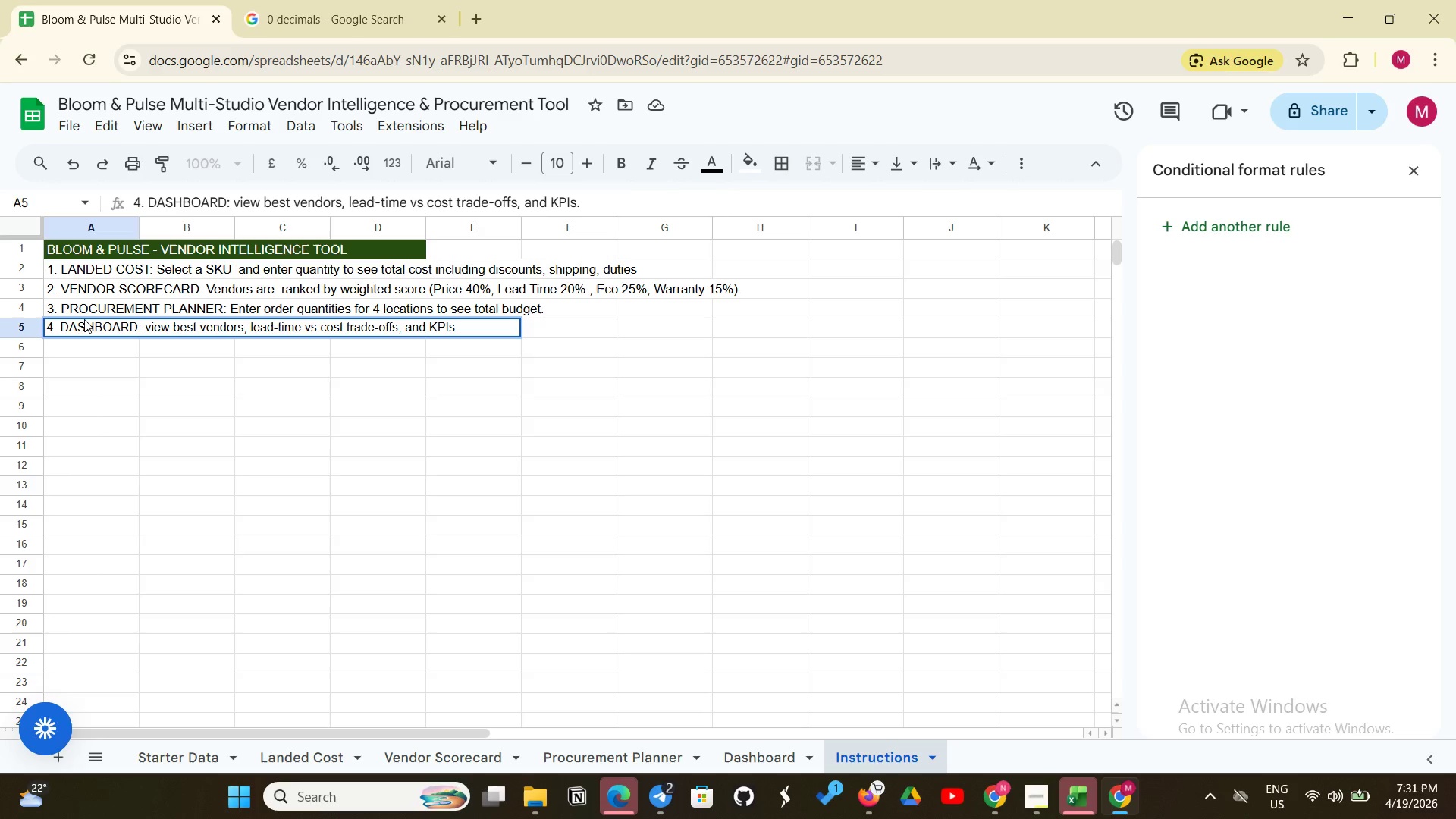 
wait(7.81)
 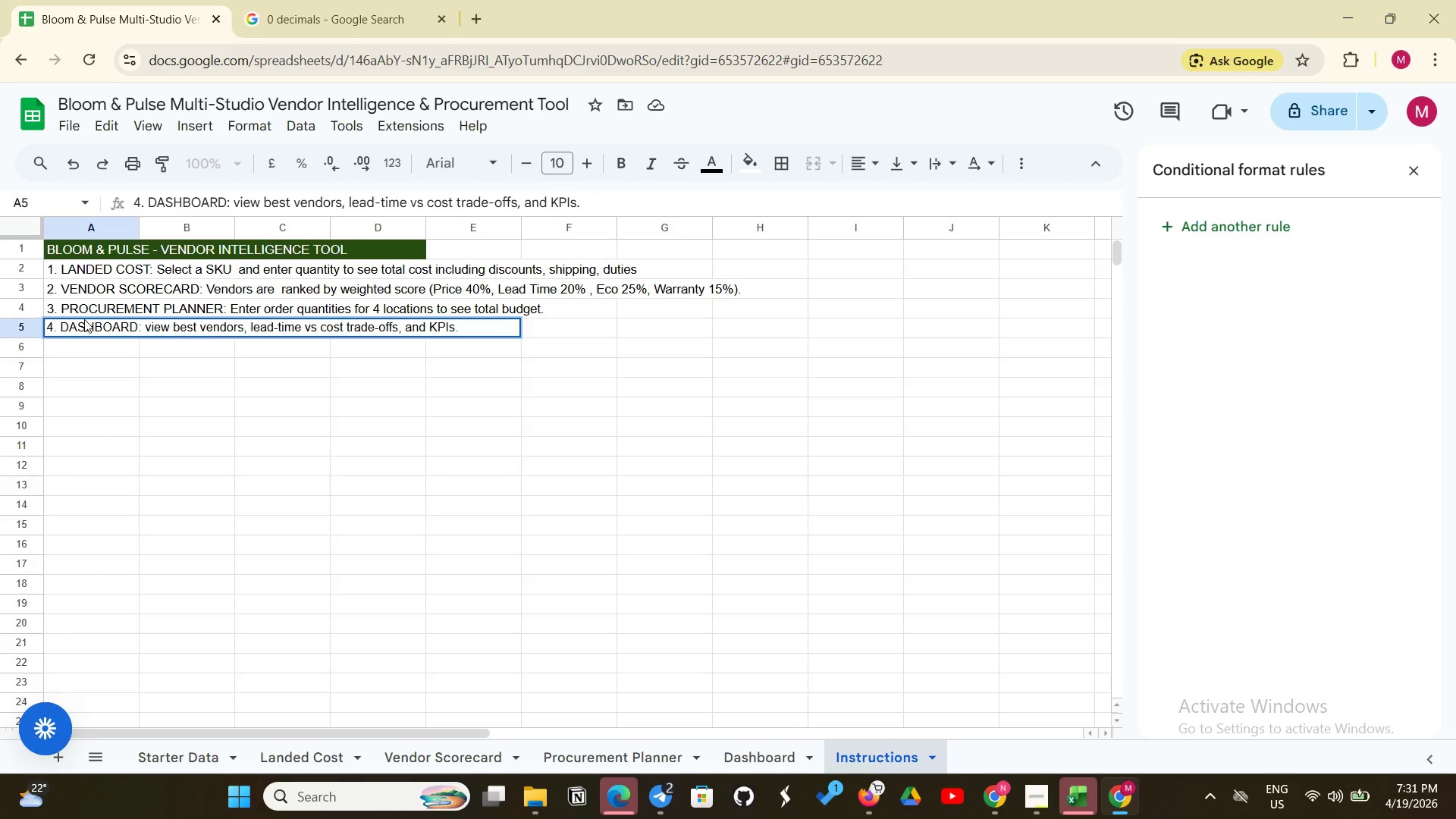 
left_click([126, 419])
 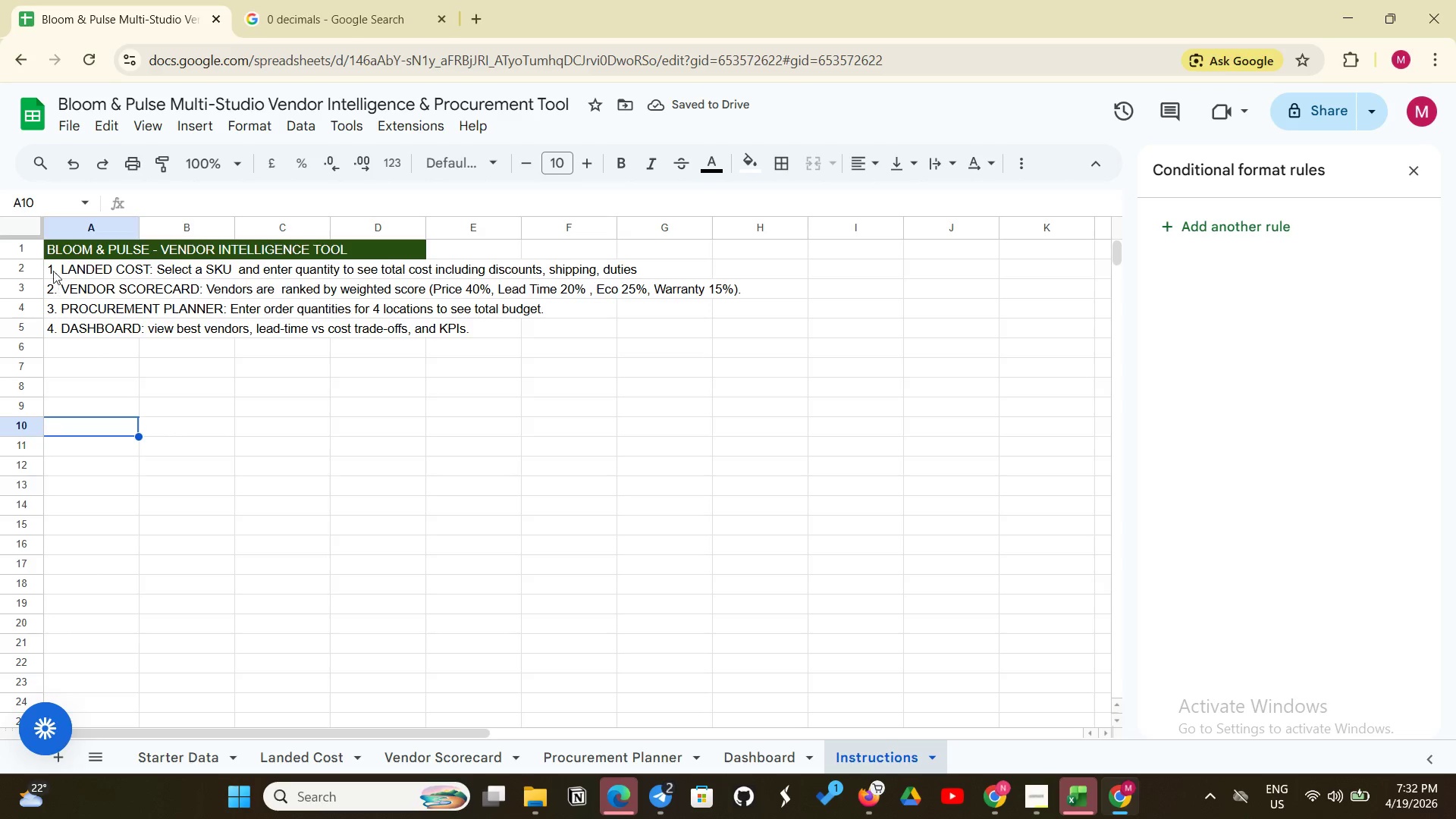 
left_click_drag(start_coordinate=[55, 270], to_coordinate=[720, 334])
 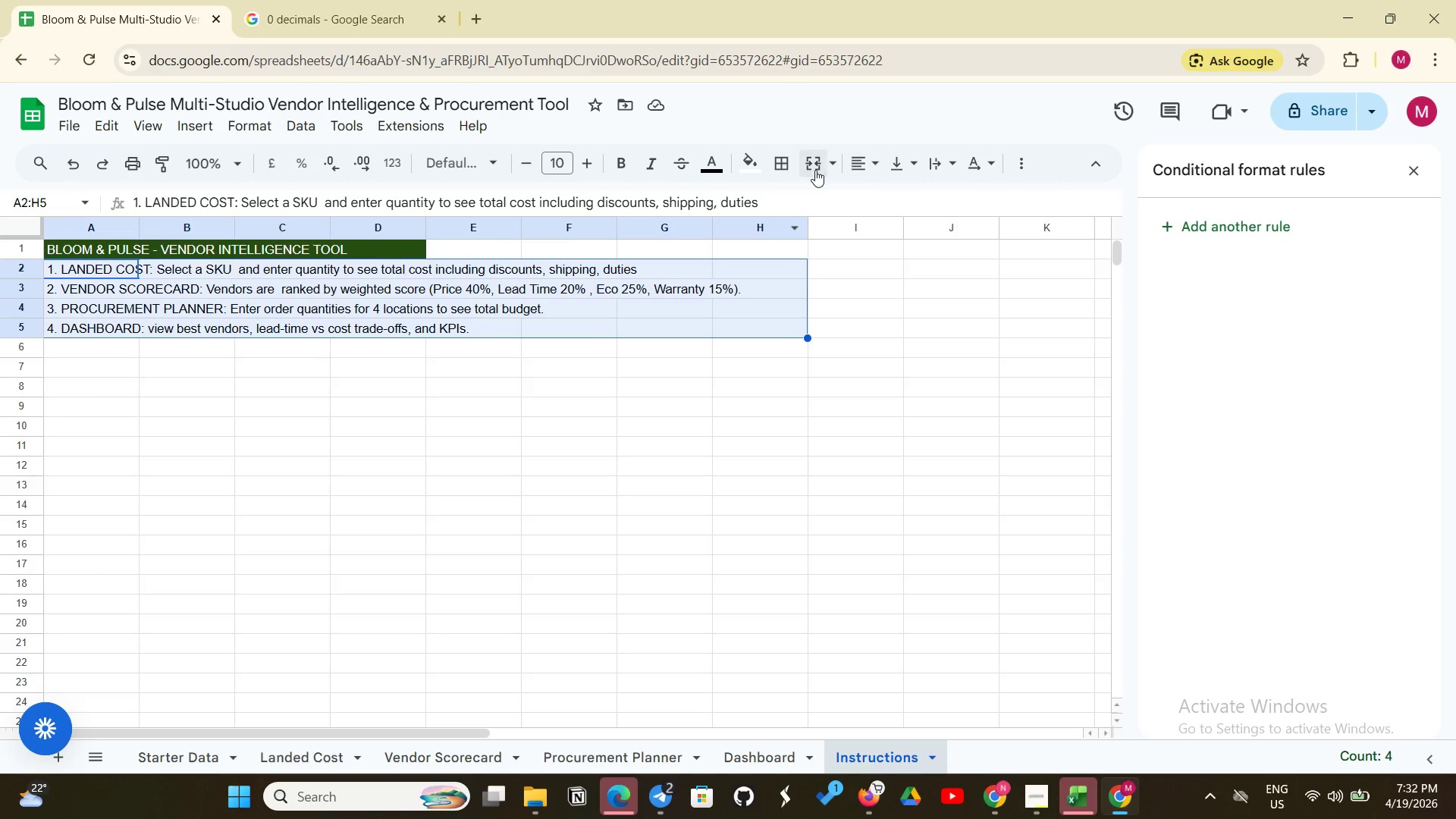 
left_click([815, 170])
 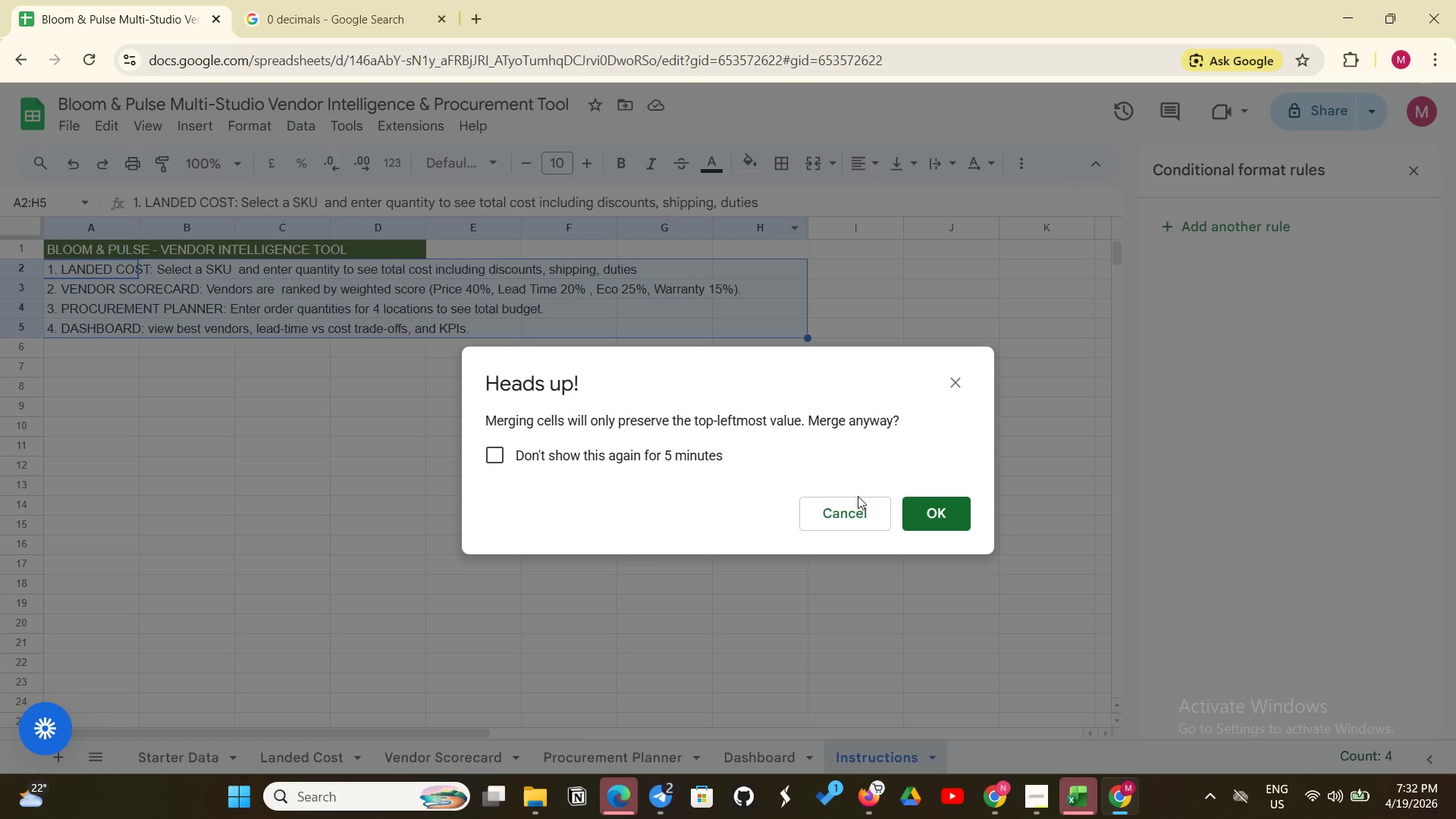 
left_click([852, 518])
 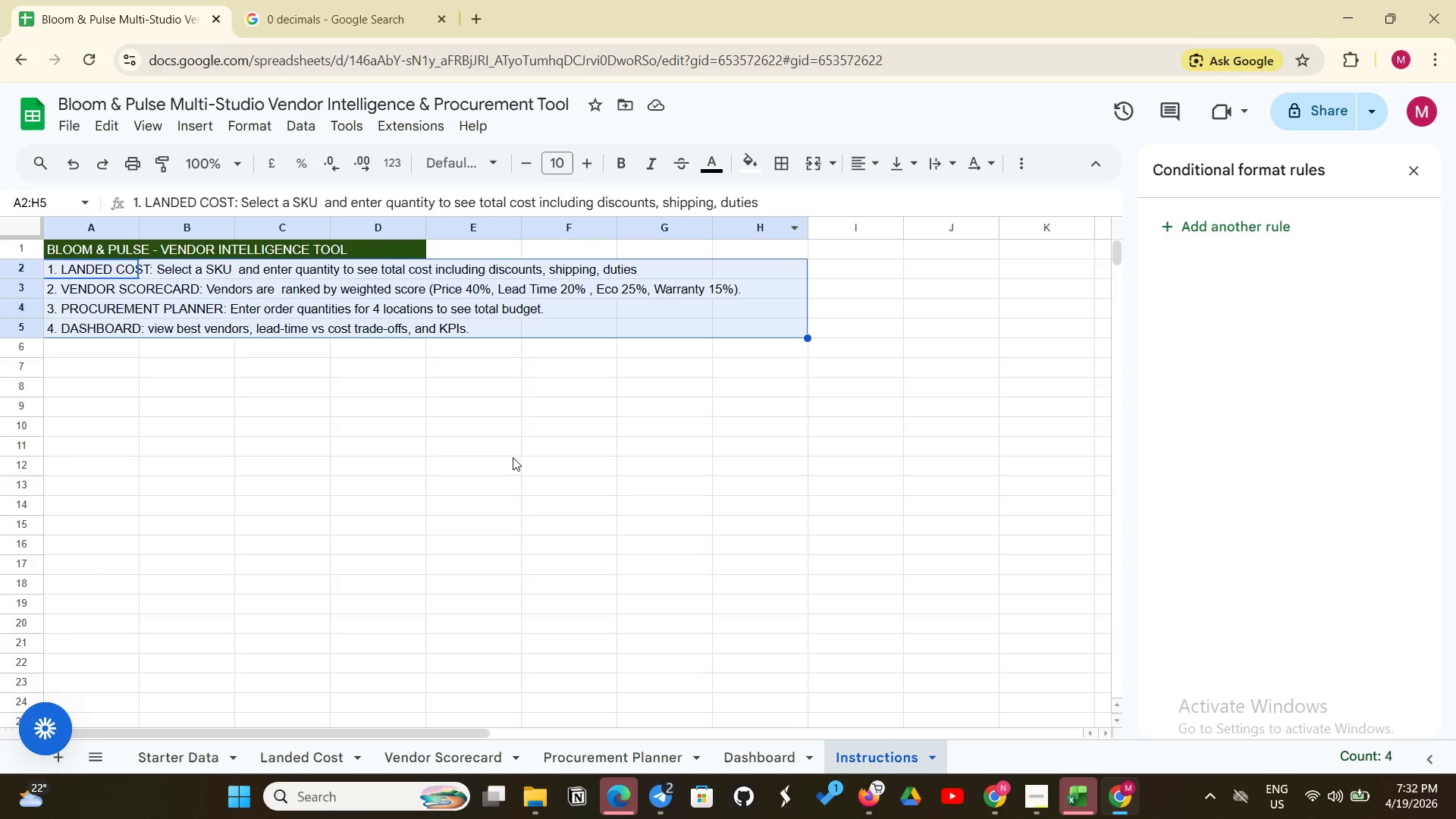 
left_click([510, 457])
 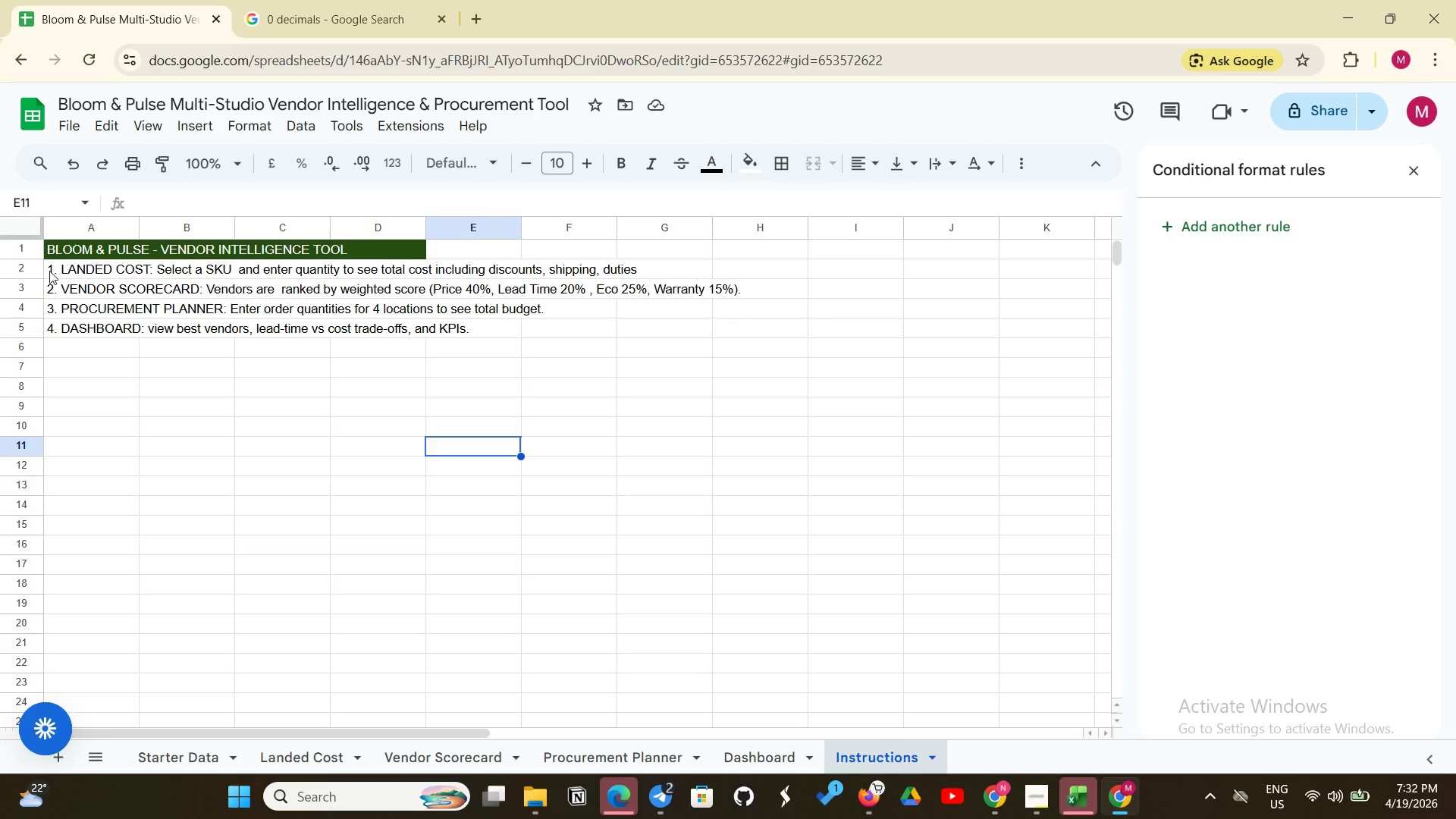 
left_click_drag(start_coordinate=[49, 271], to_coordinate=[630, 269])
 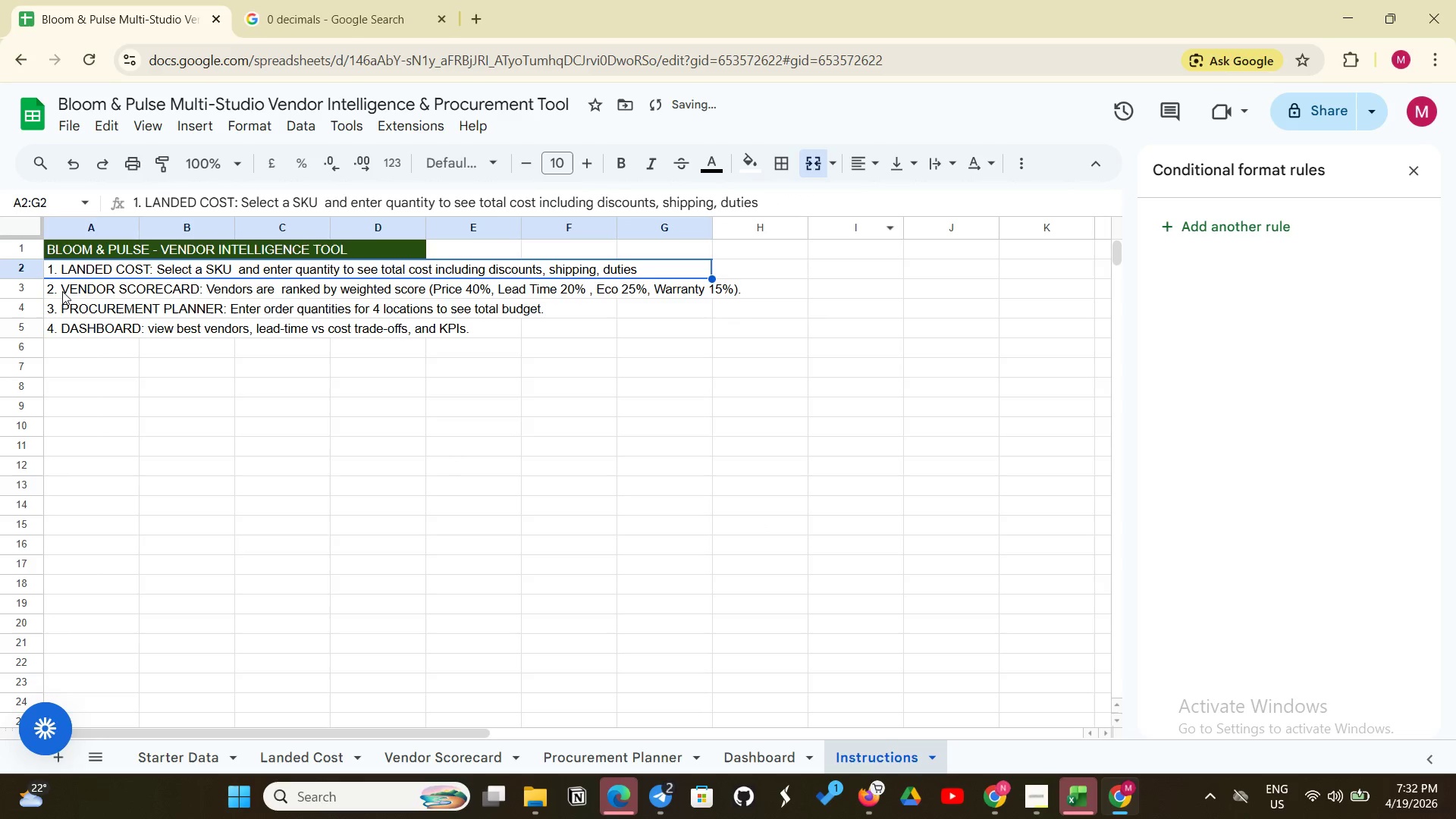 
left_click_drag(start_coordinate=[50, 290], to_coordinate=[741, 292])
 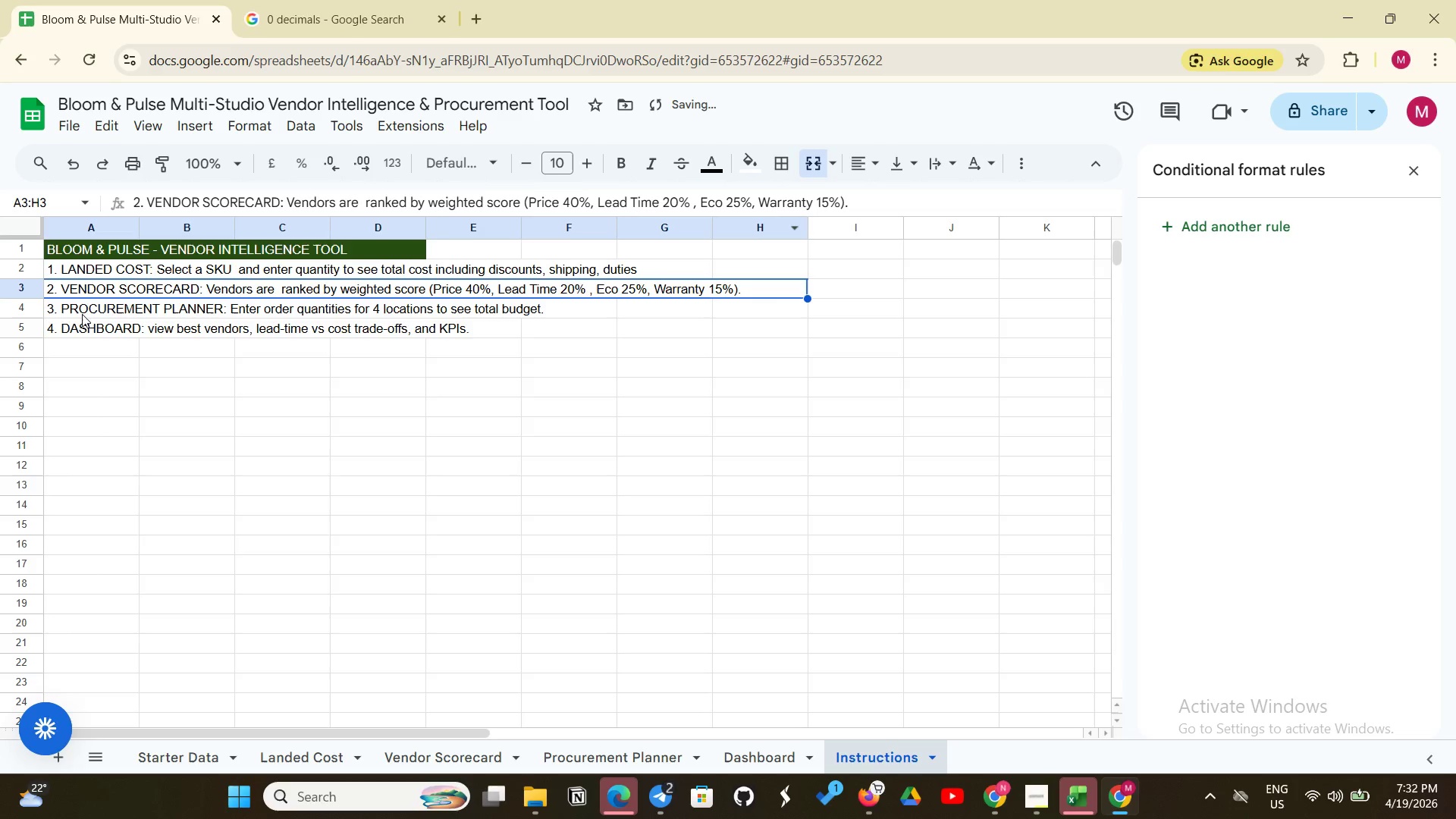 
left_click_drag(start_coordinate=[47, 312], to_coordinate=[733, 309])
 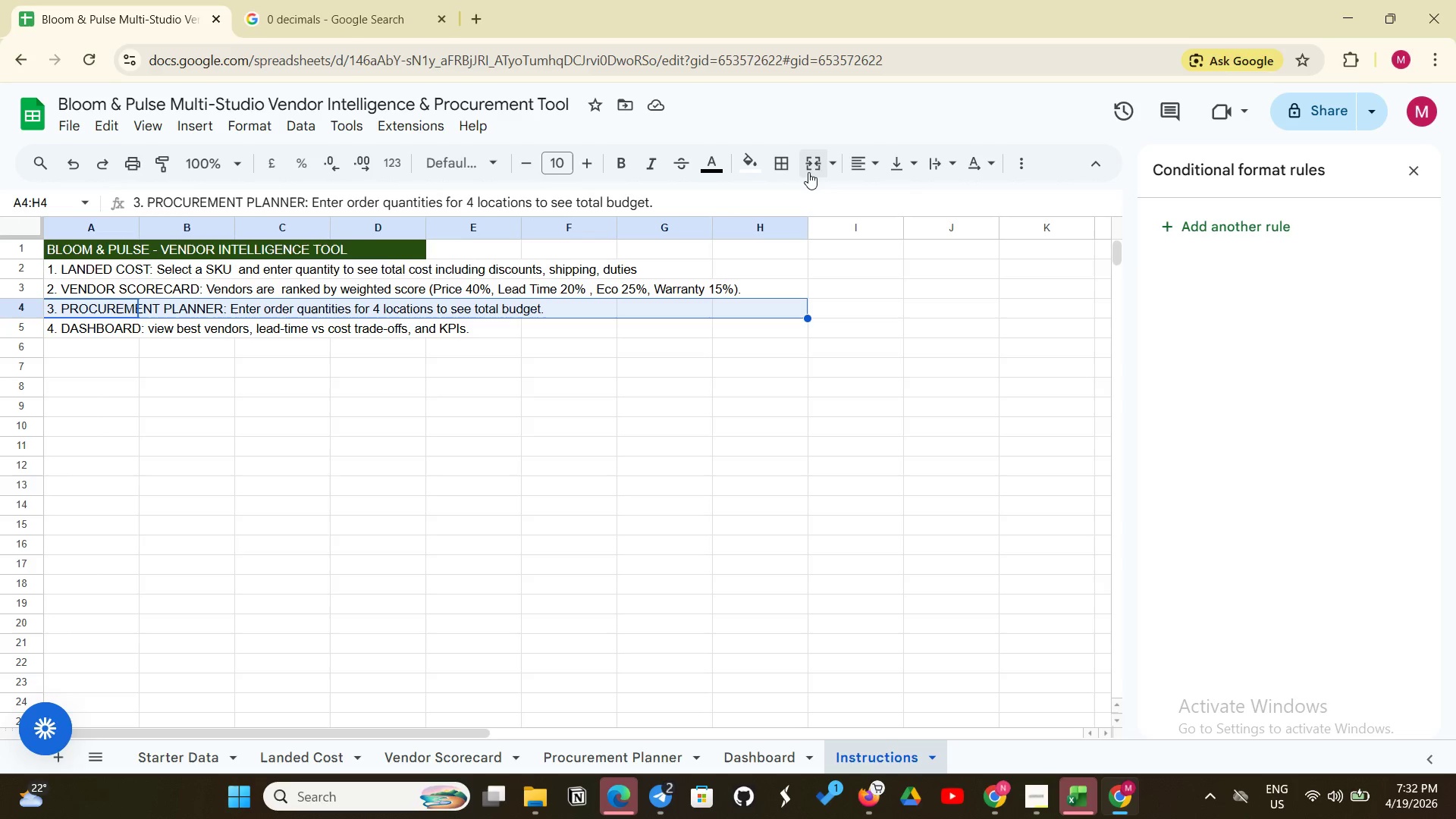 
left_click([808, 172])
 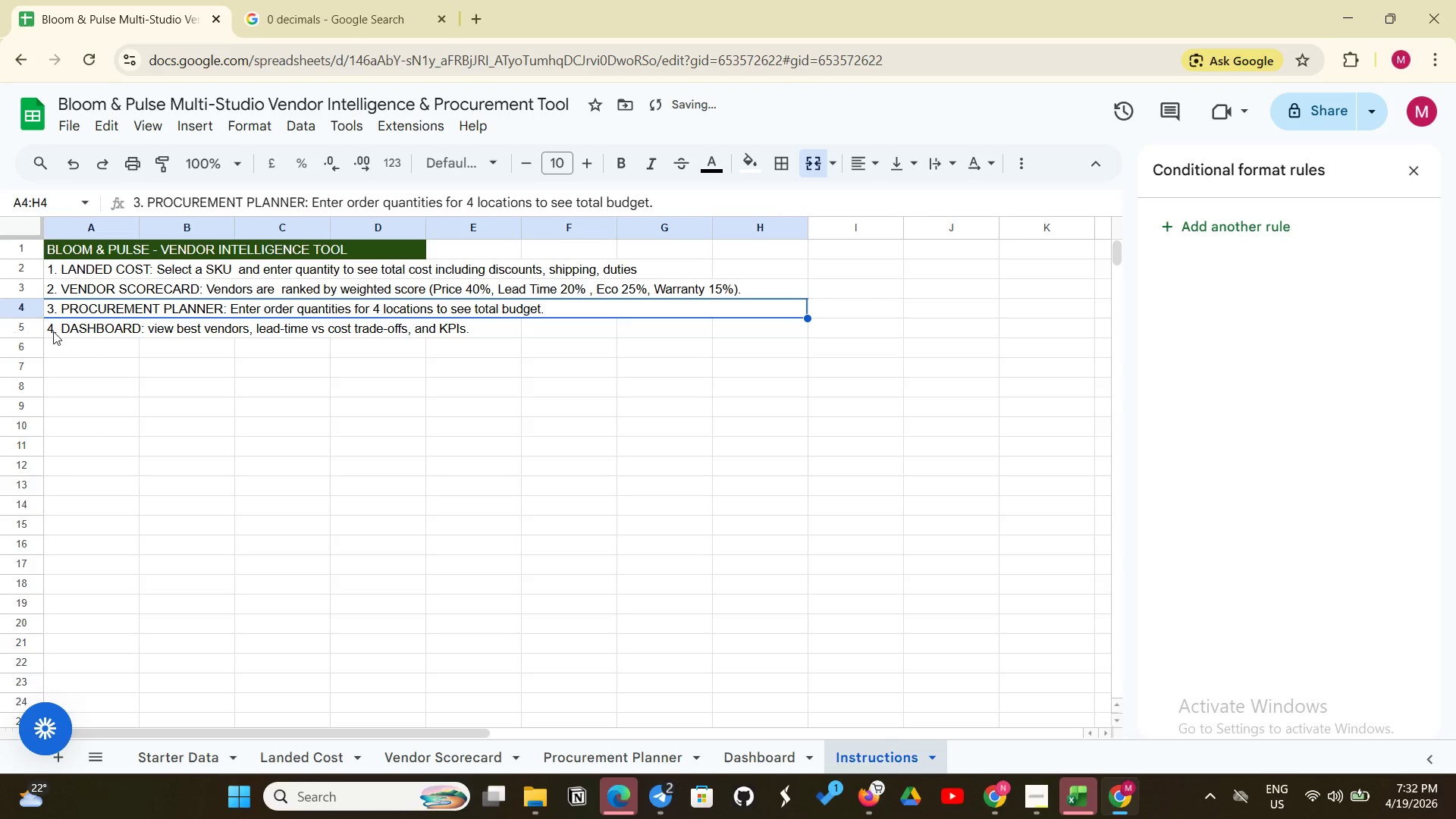 
left_click([49, 332])
 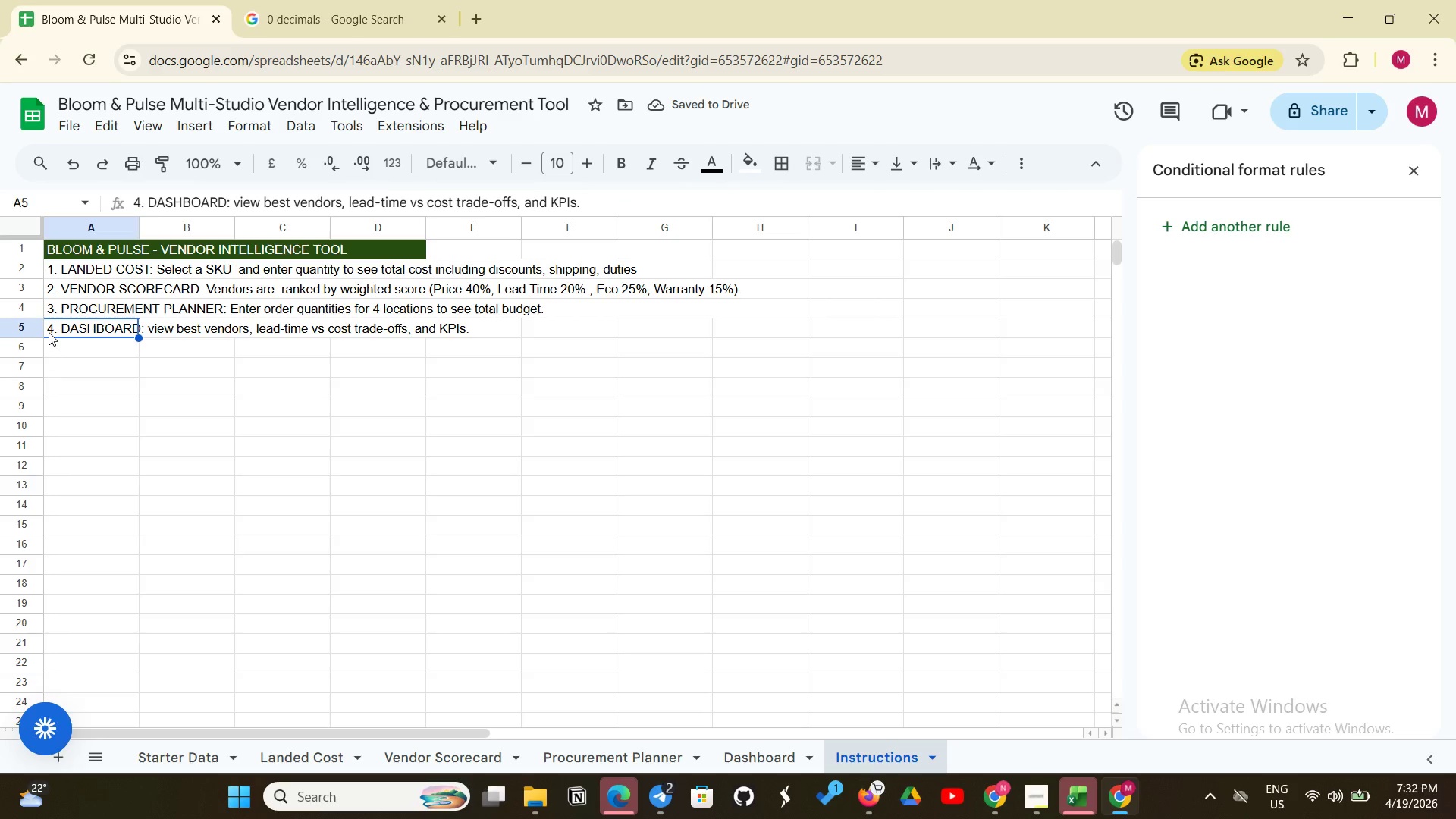 
left_click_drag(start_coordinate=[49, 332], to_coordinate=[759, 334])
 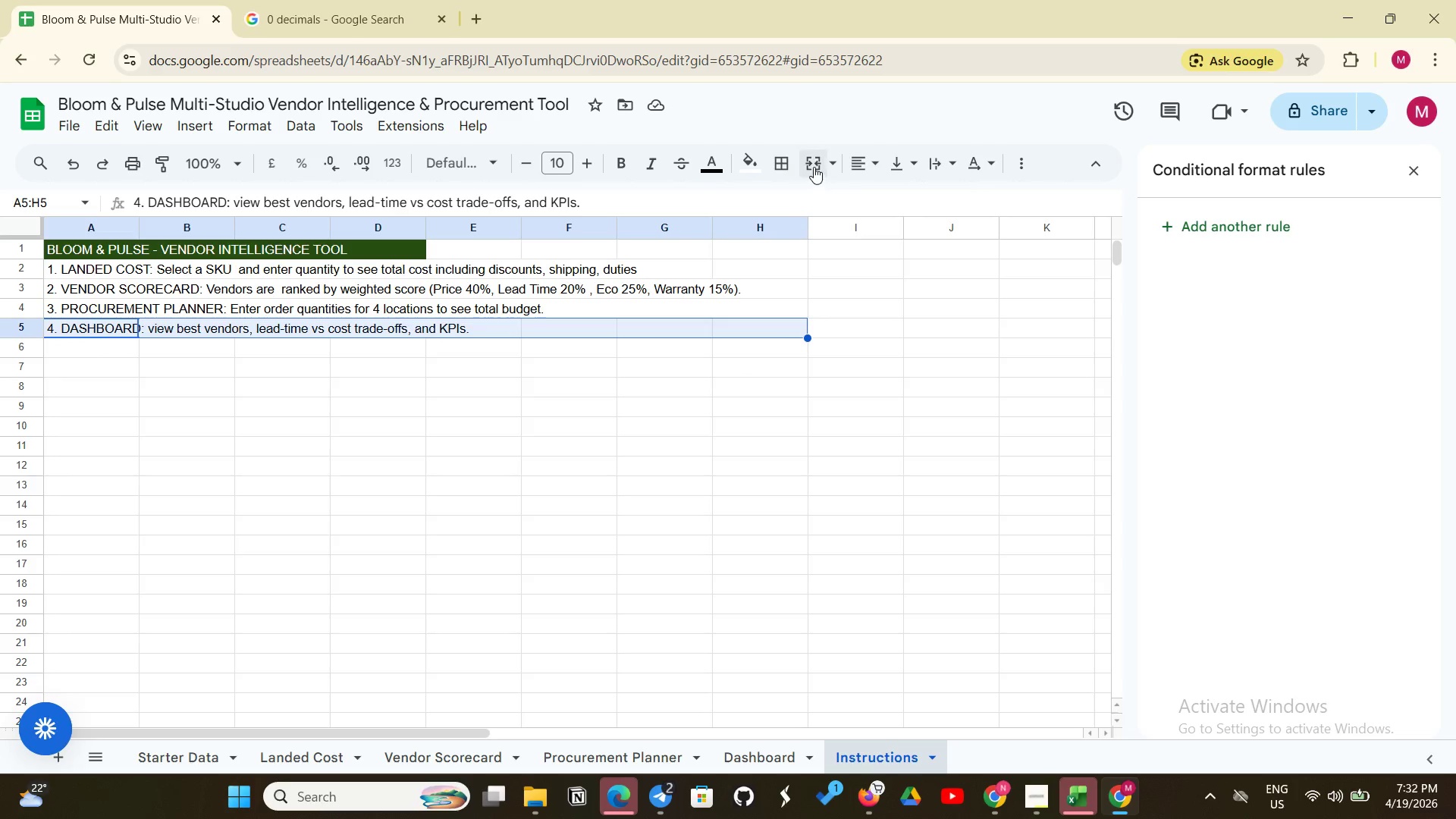 
left_click([814, 167])
 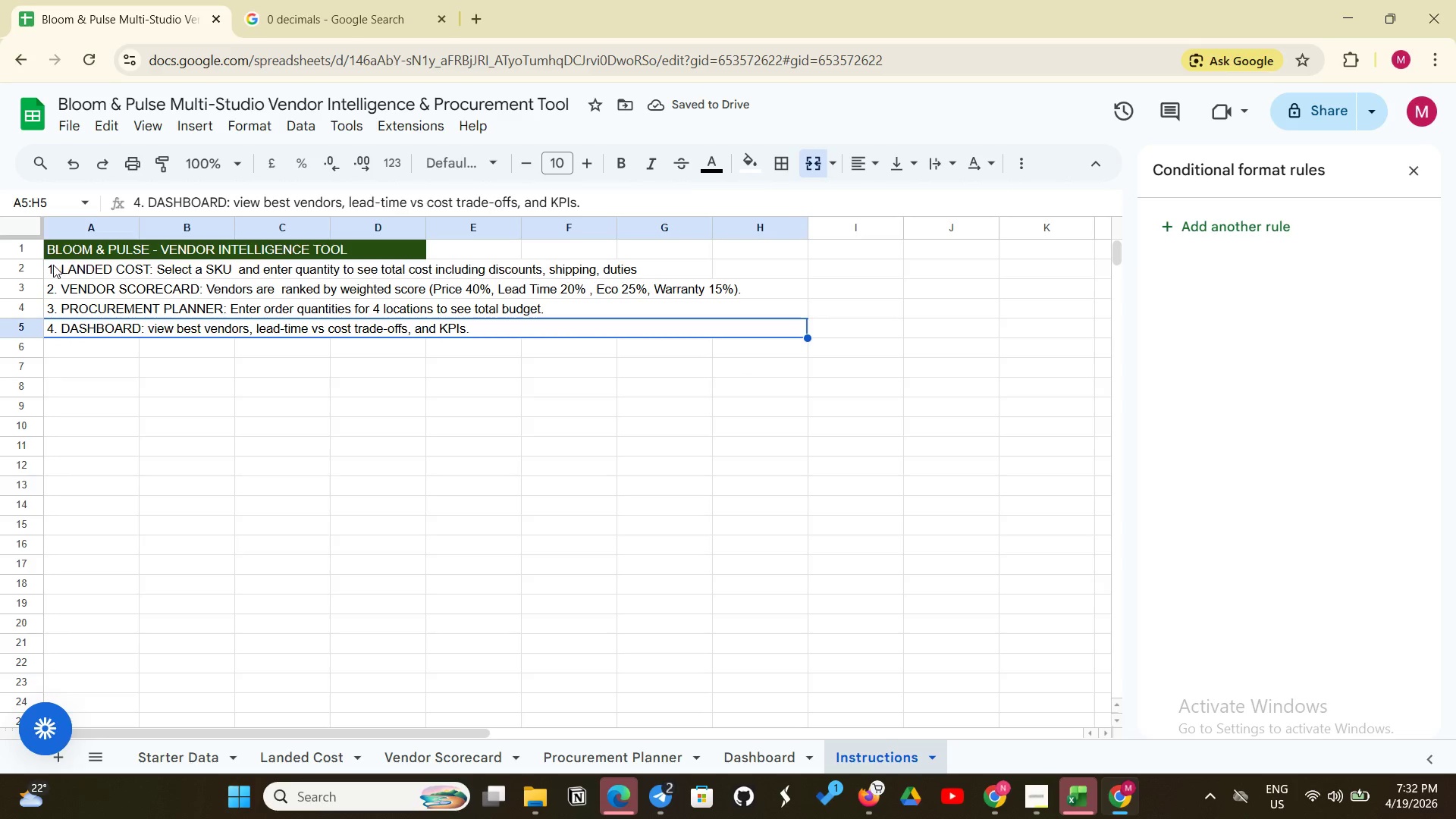 
left_click_drag(start_coordinate=[52, 270], to_coordinate=[742, 278])
 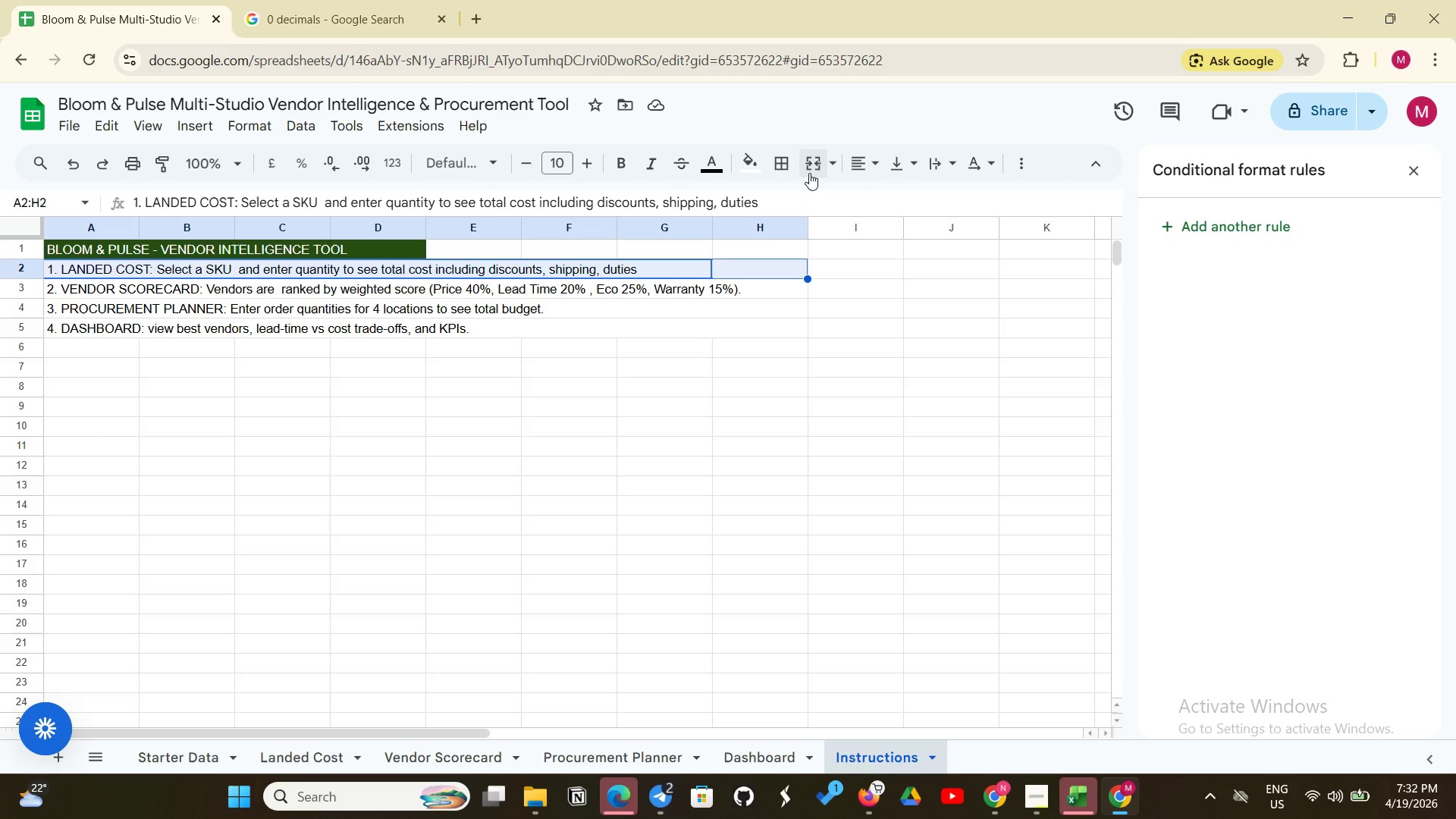 
left_click([809, 167])
 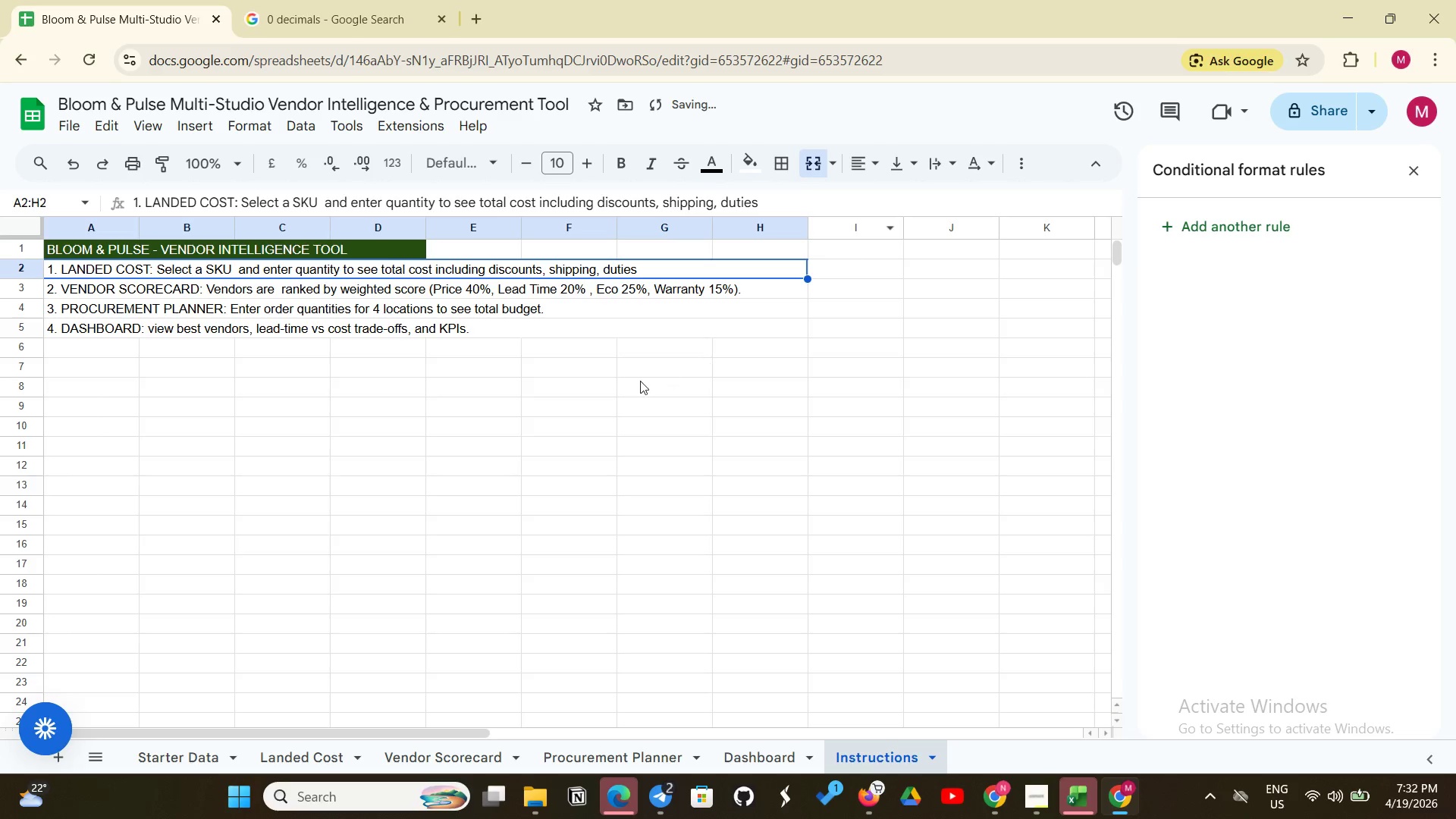 
left_click([636, 382])
 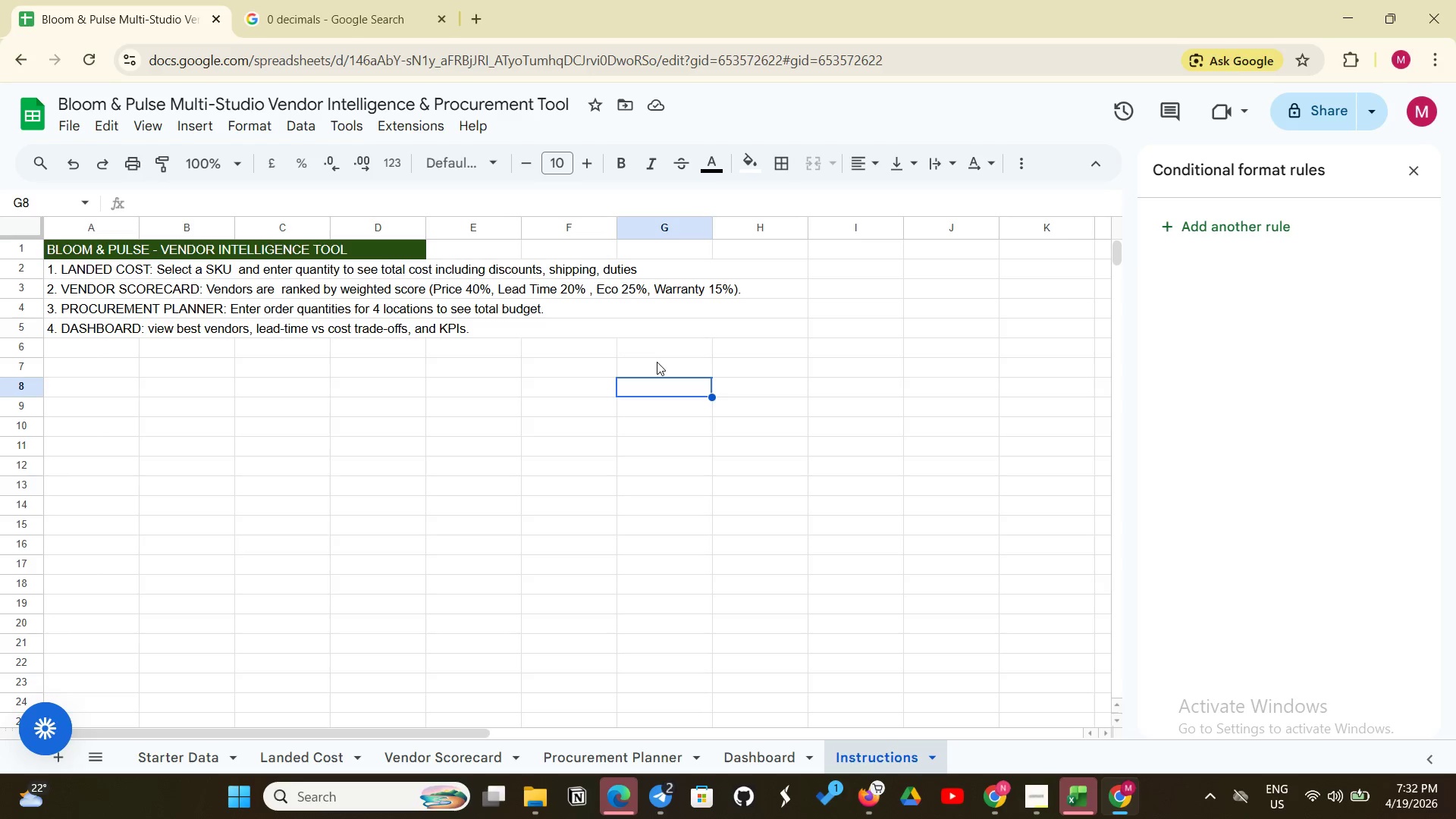 
wait(9.98)
 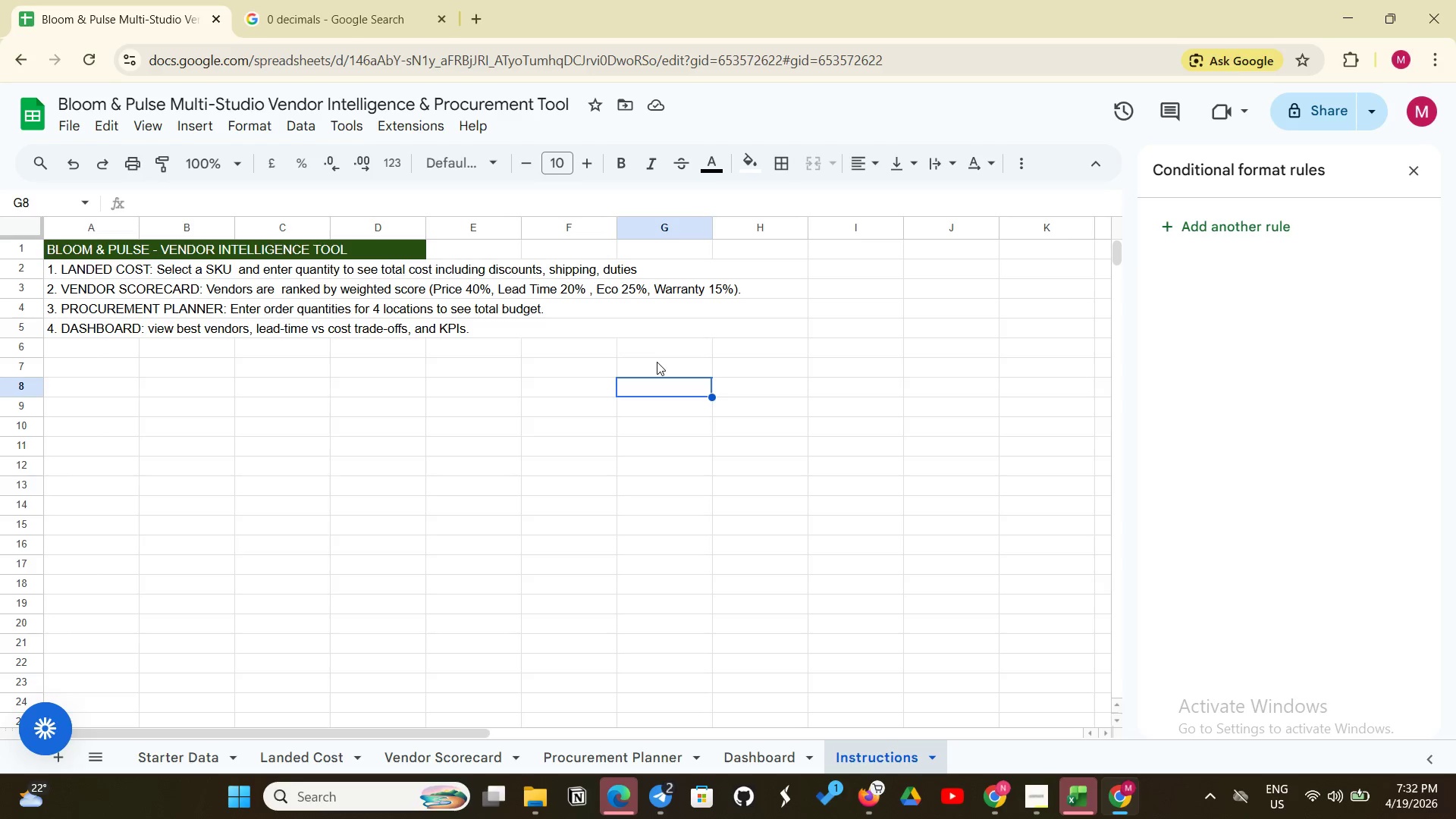 
left_click([98, 371])
 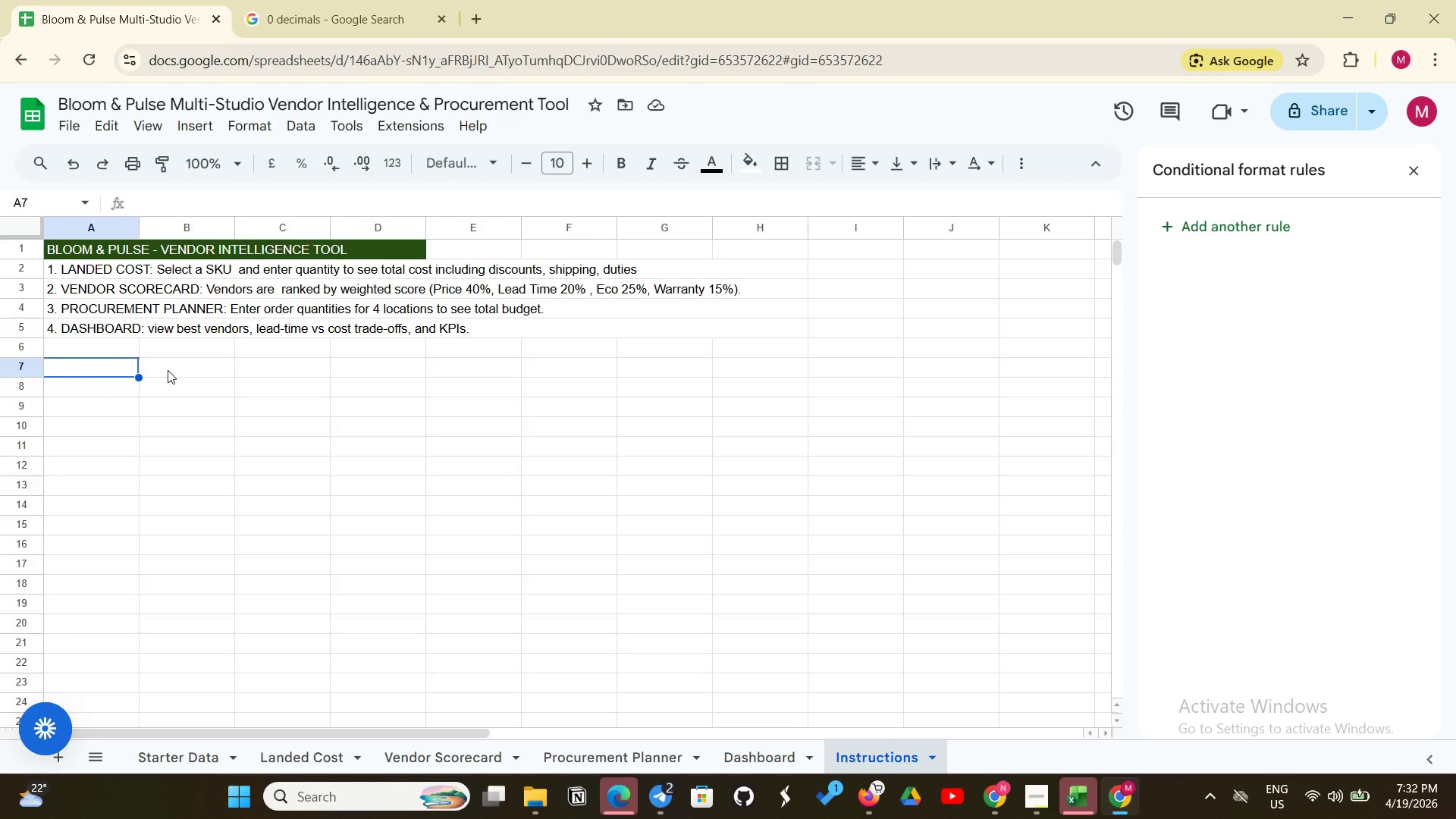 
type(Last updated:)
 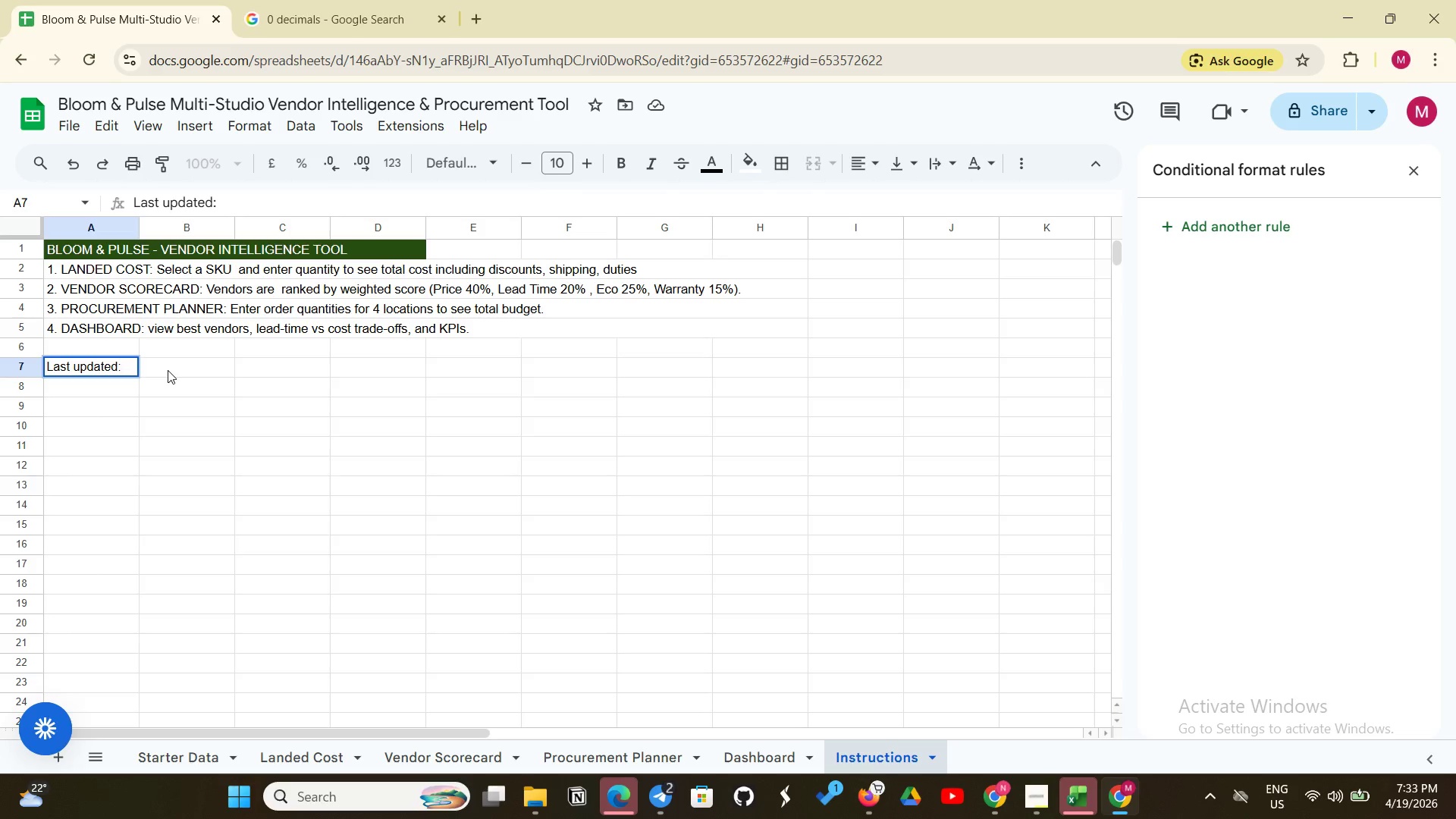 
left_click([180, 364])
 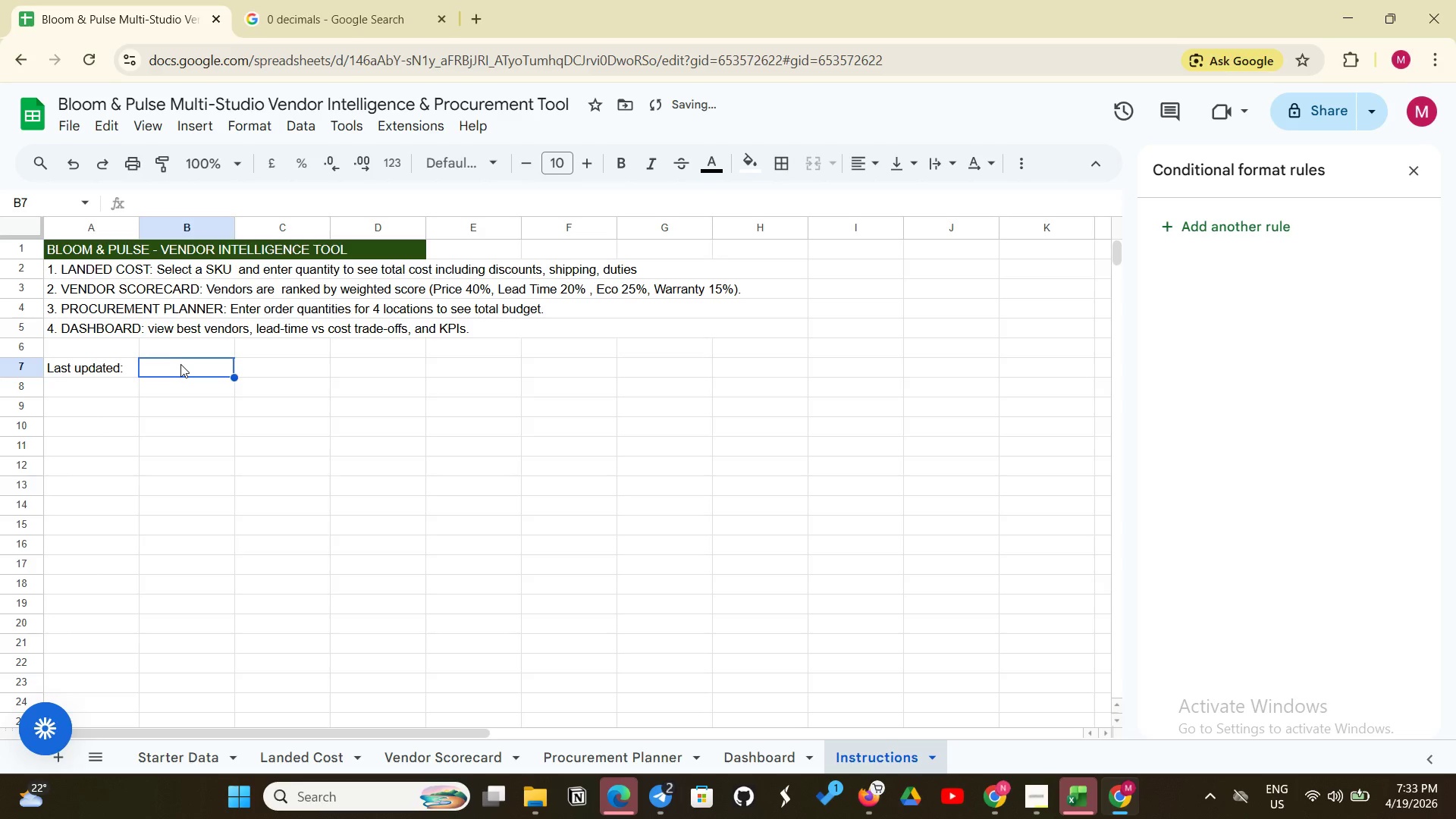 
type(=TODAY())
 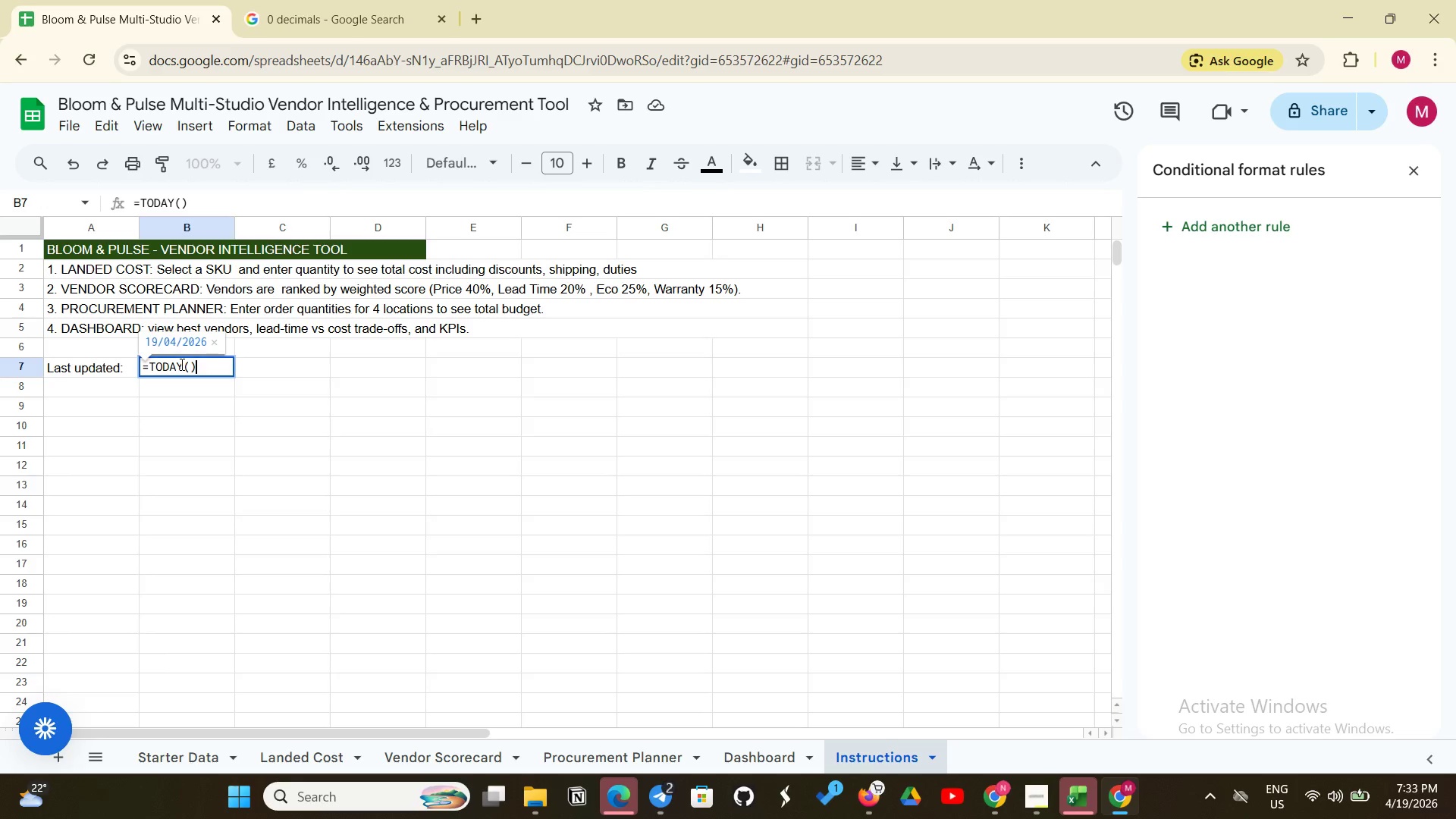 
key(Enter)
 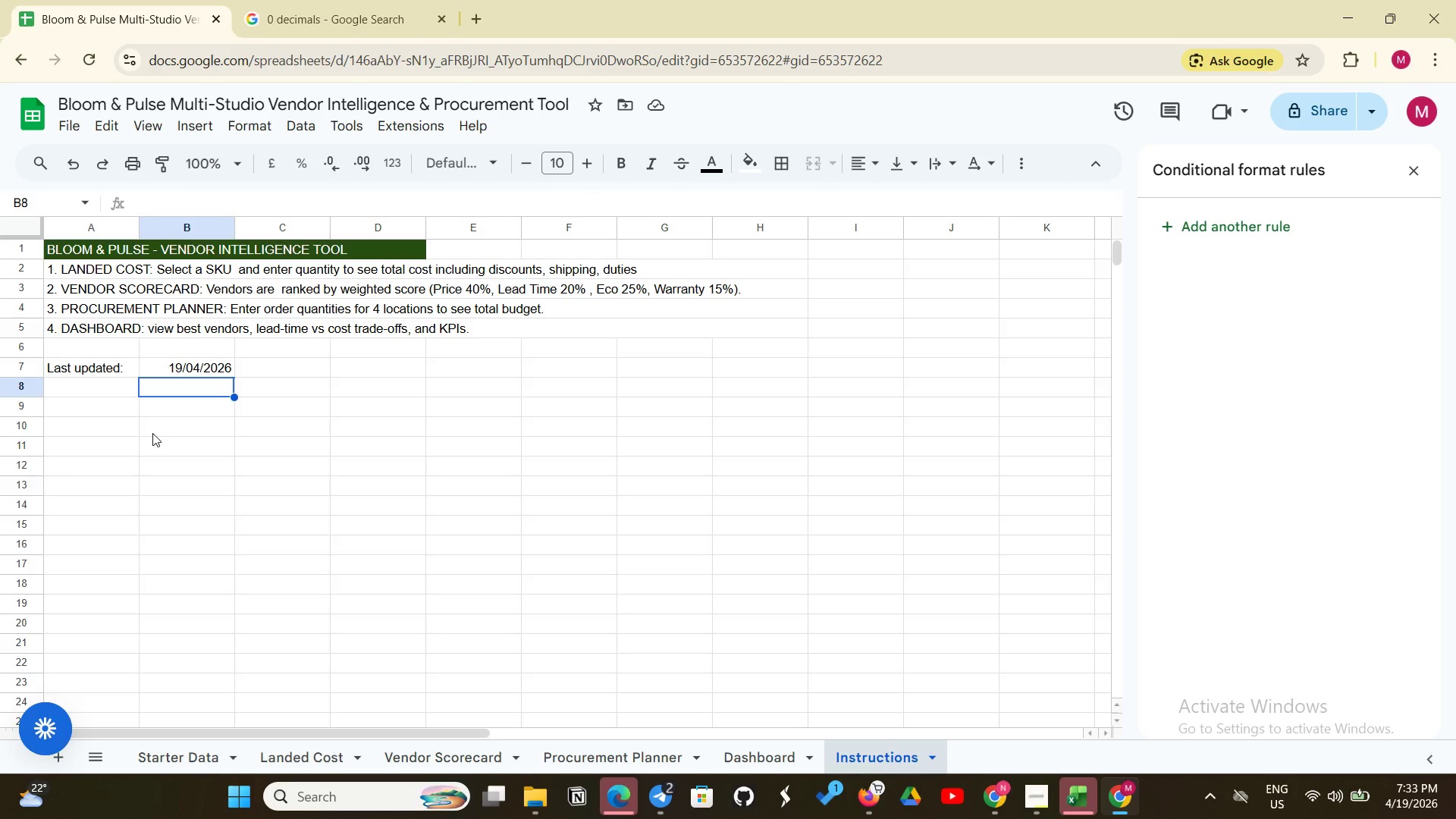 
wait(13.17)
 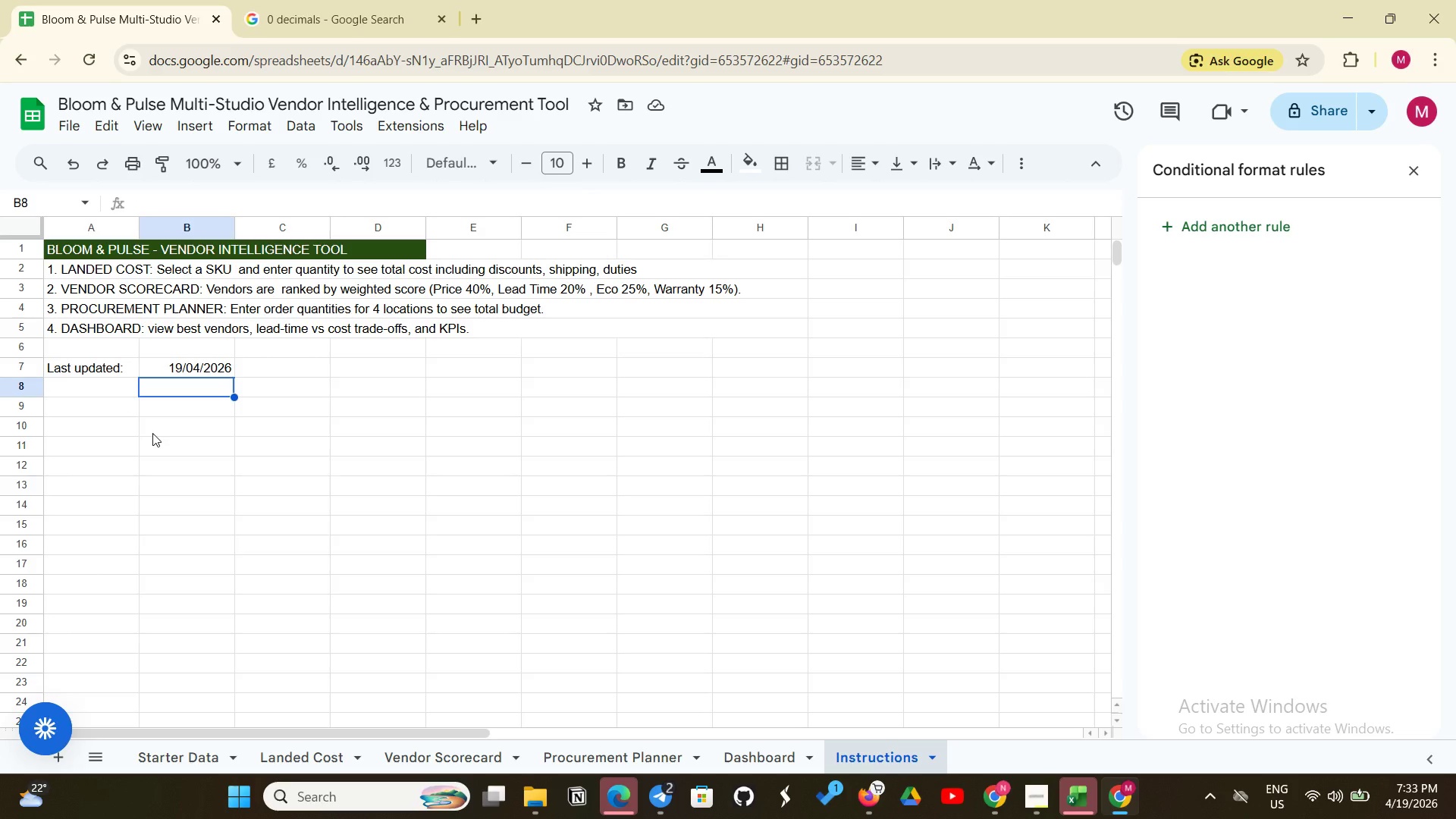 
left_click([159, 119])
 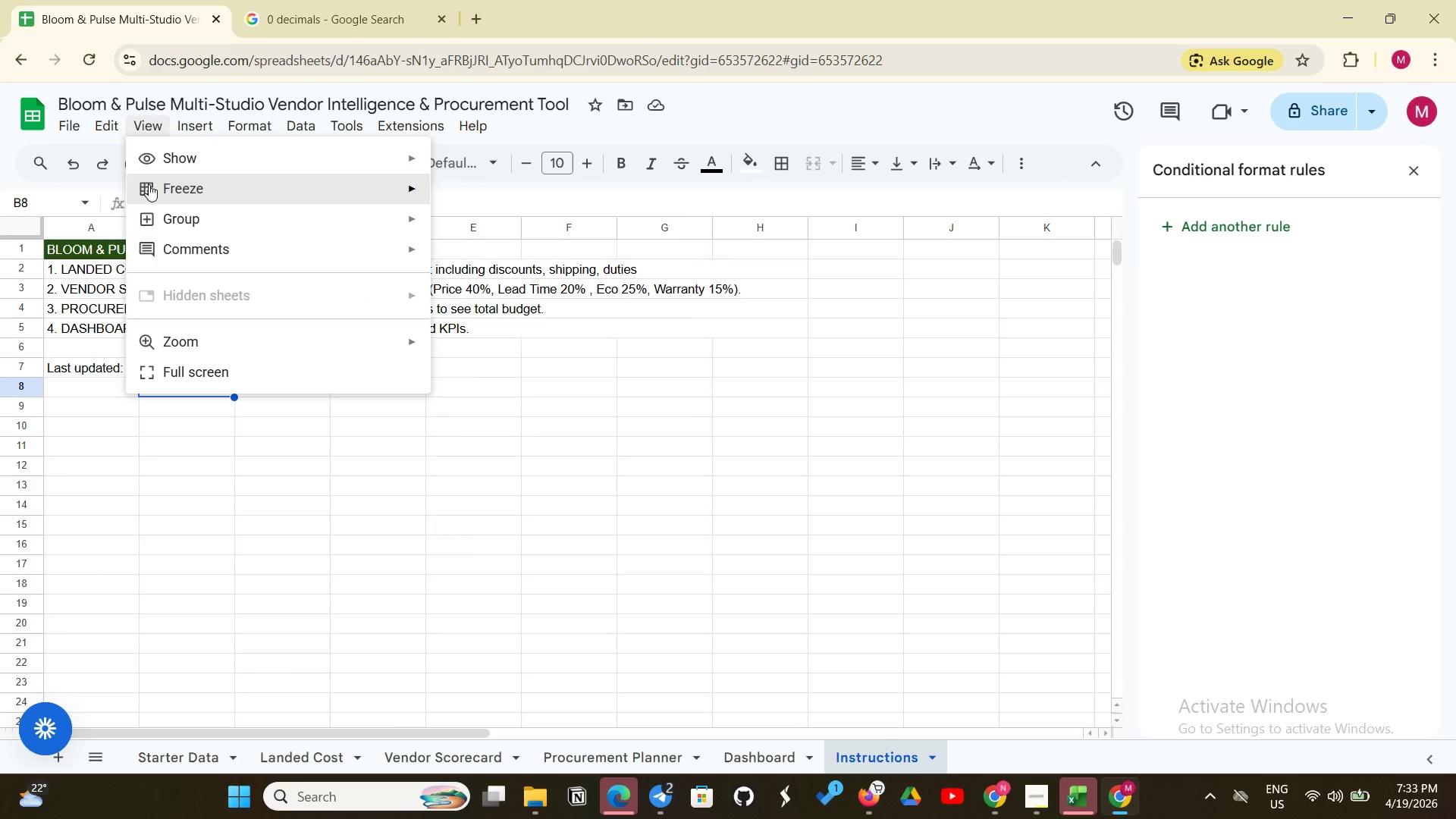 
left_click([149, 184])
 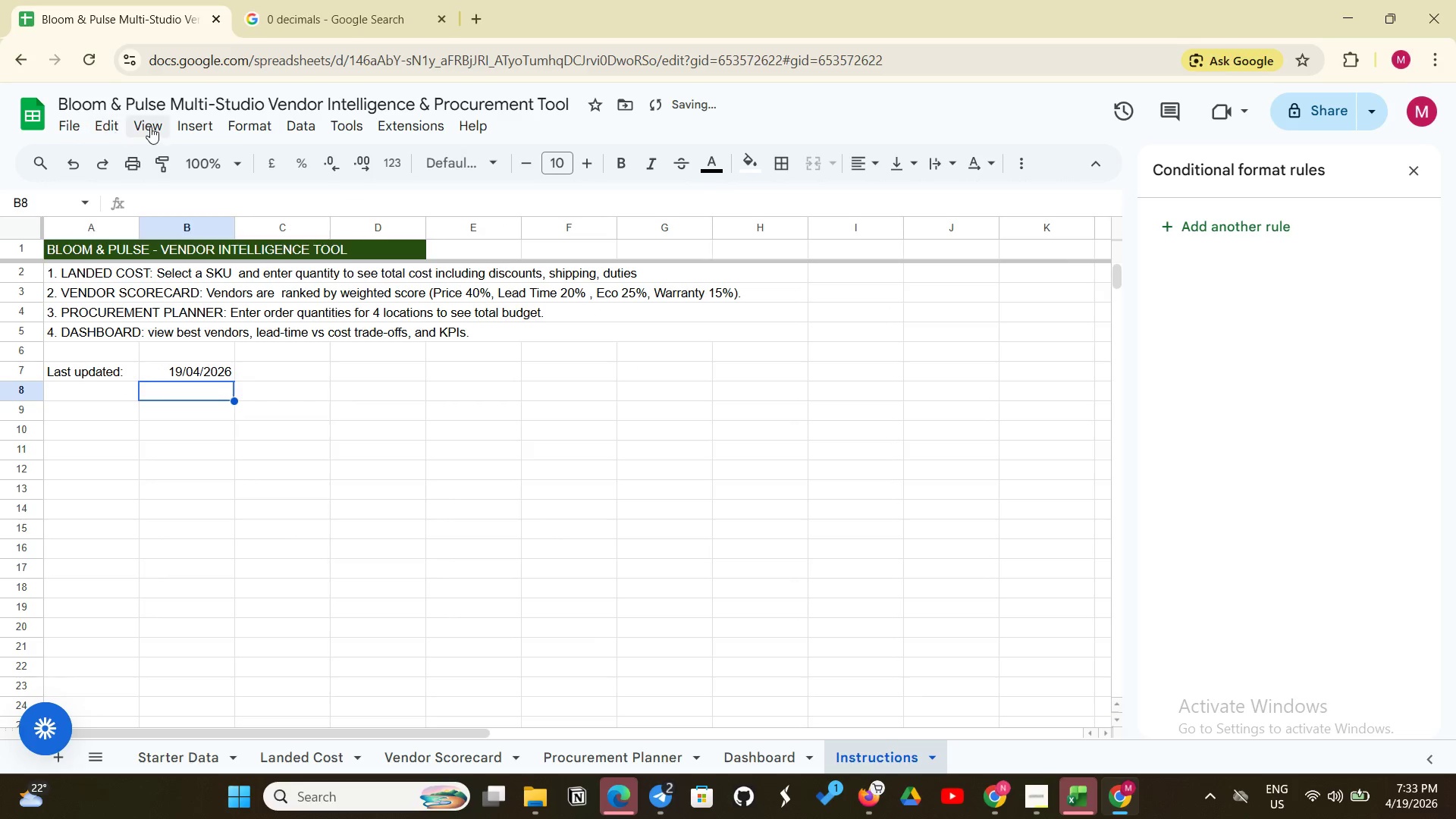 
left_click([152, 127])
 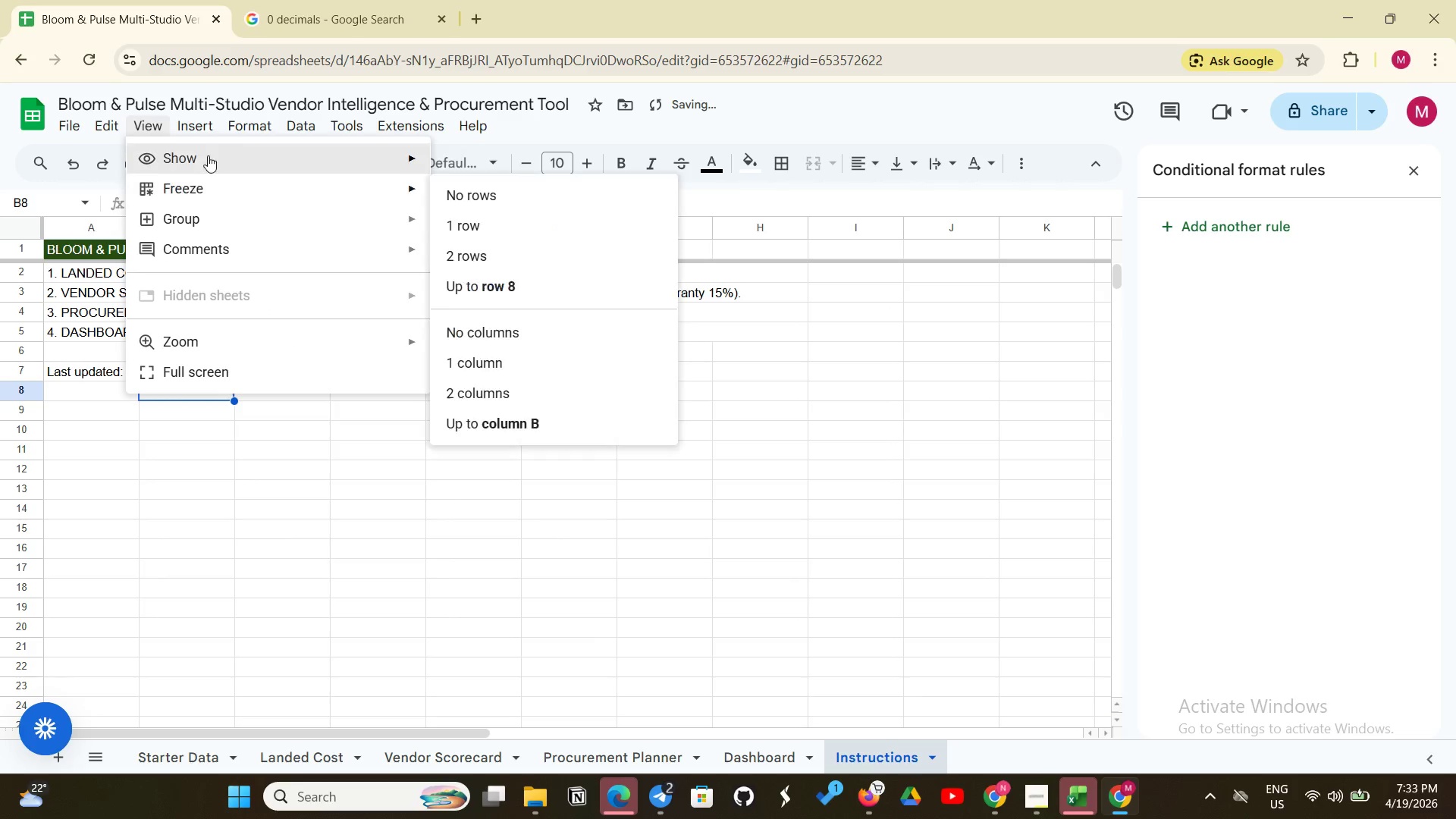 
left_click([209, 155])
 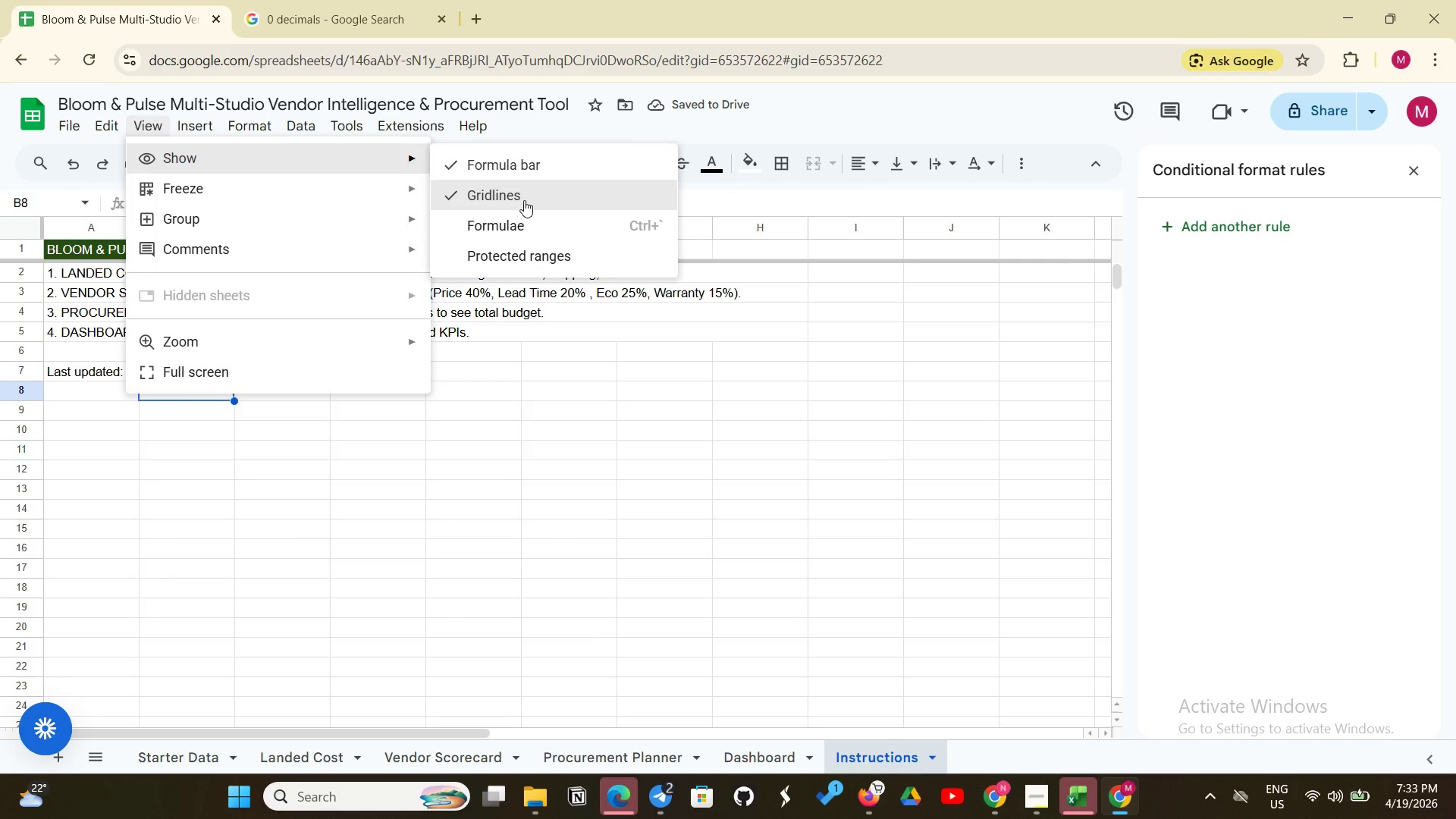 
left_click([517, 200])
 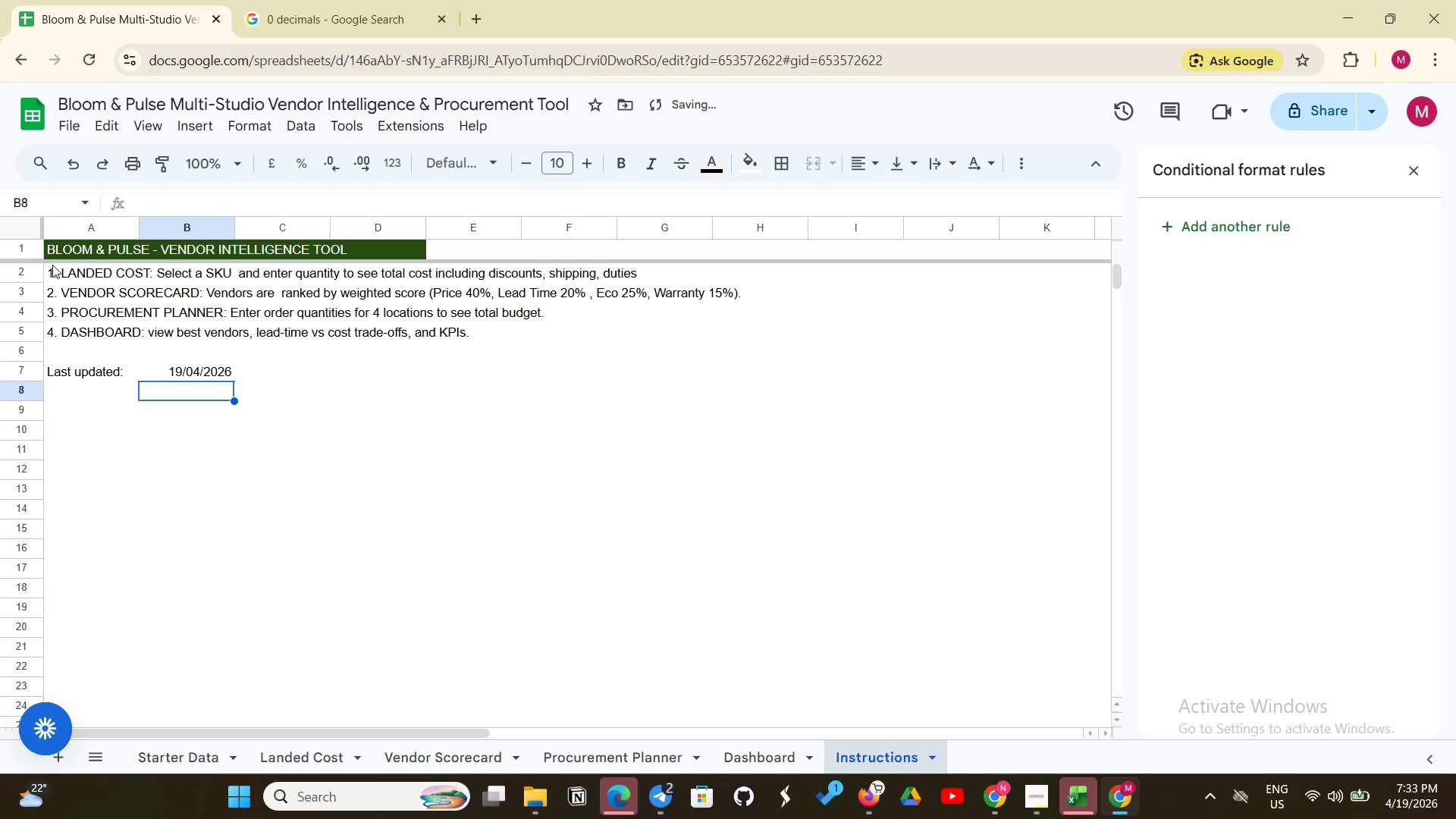 
left_click_drag(start_coordinate=[55, 248], to_coordinate=[328, 330])
 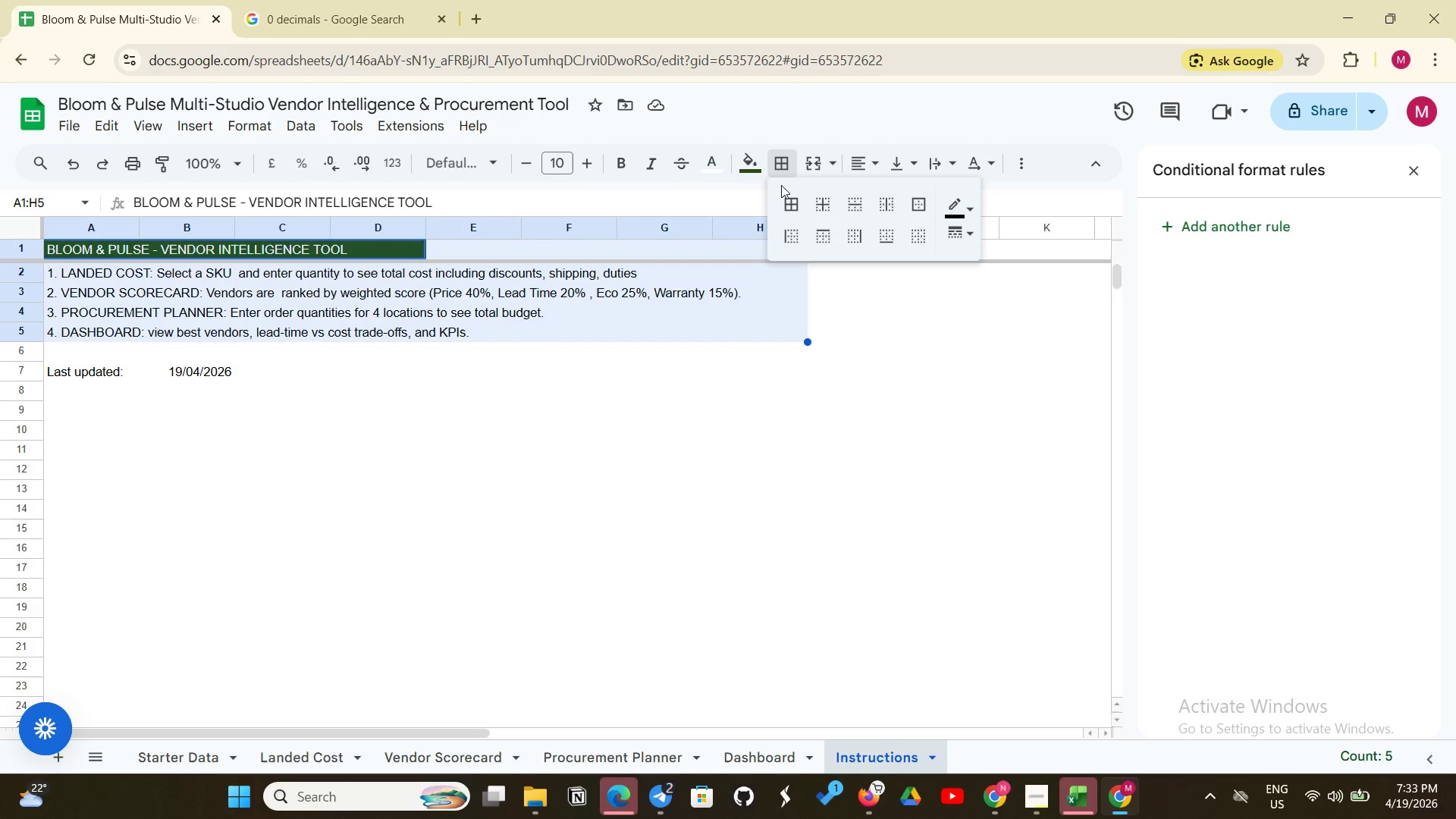 
left_click([785, 202])
 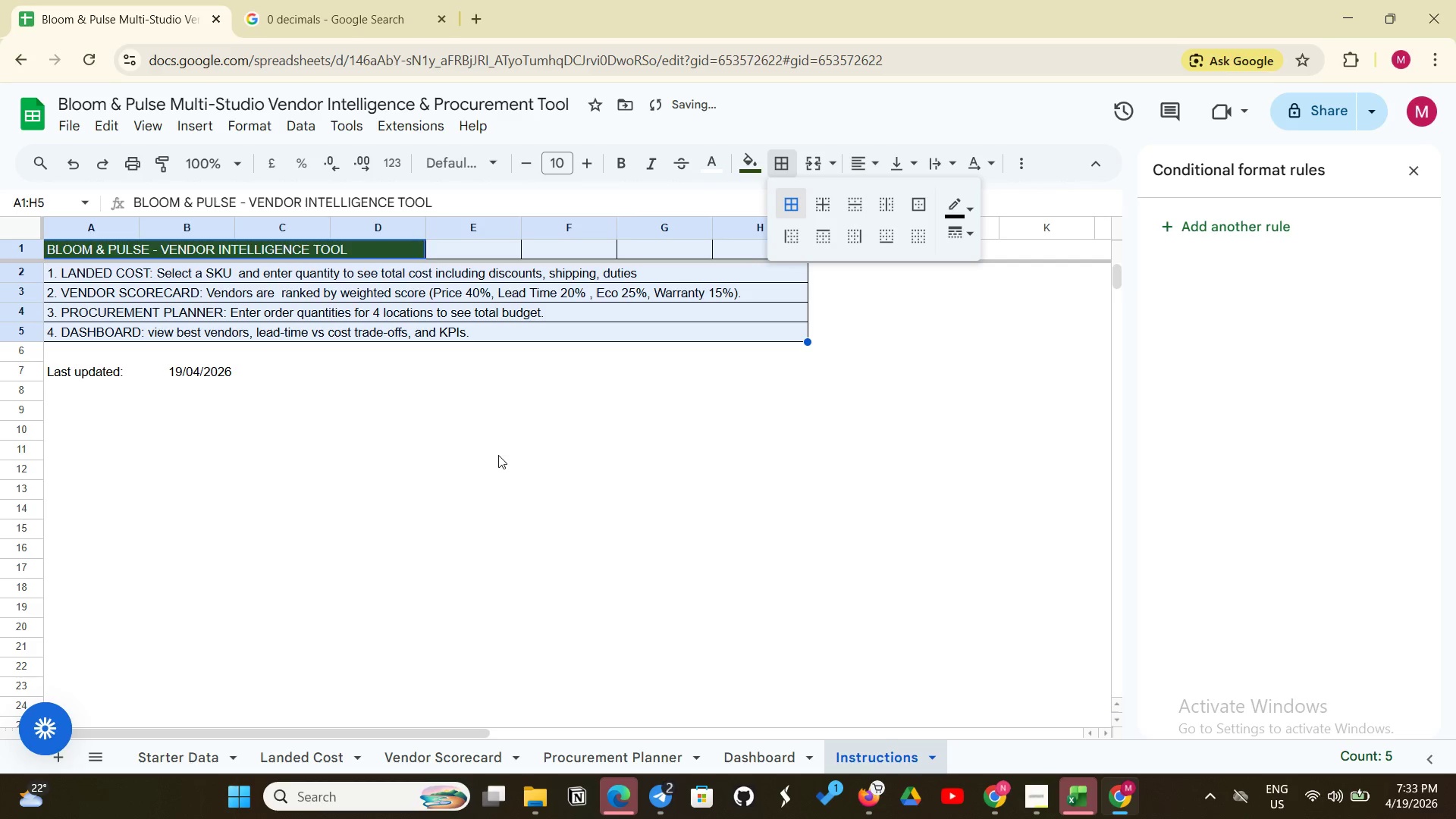 
left_click([472, 462])
 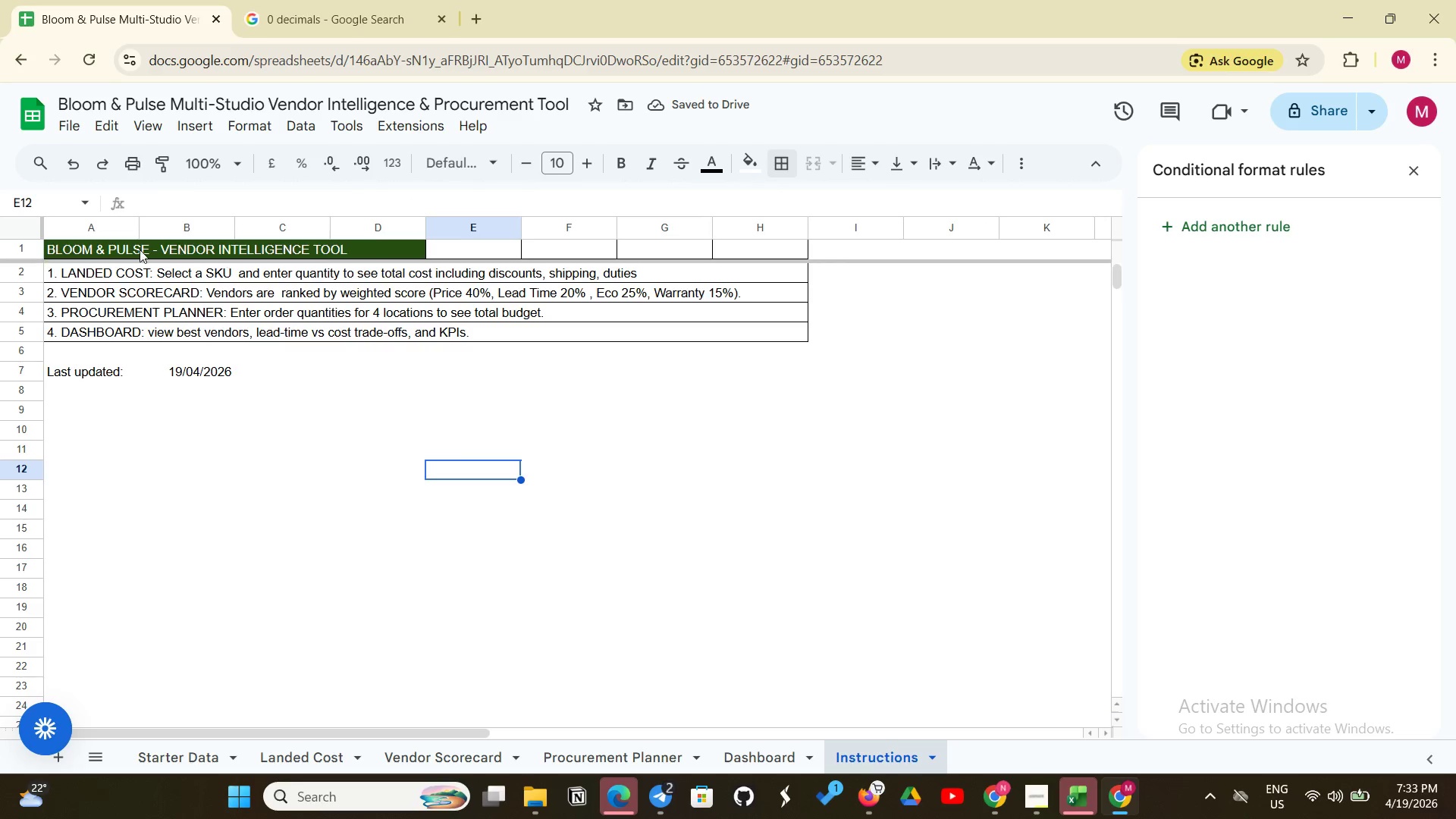 
left_click_drag(start_coordinate=[63, 248], to_coordinate=[749, 246])
 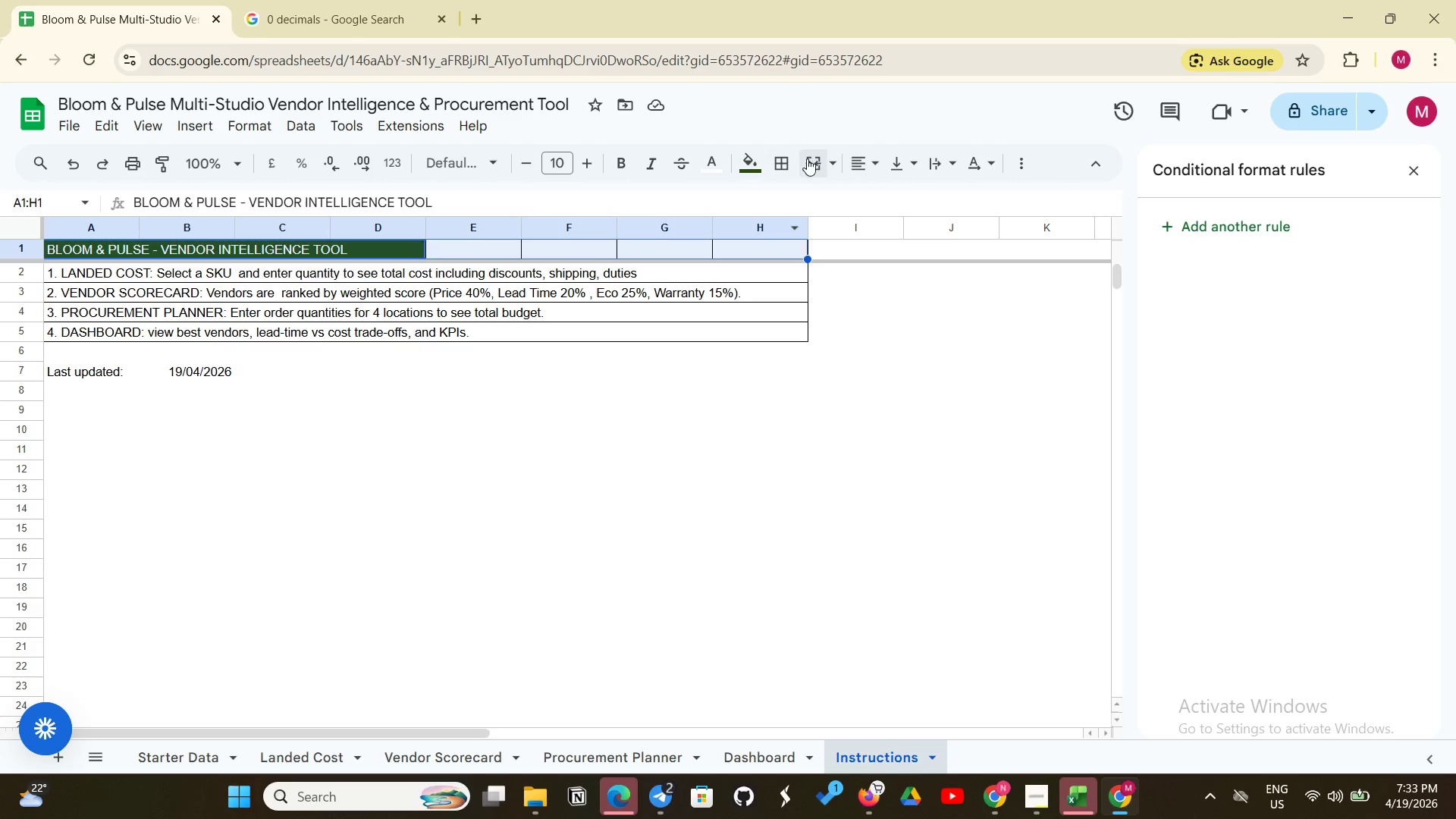 
left_click([809, 158])
 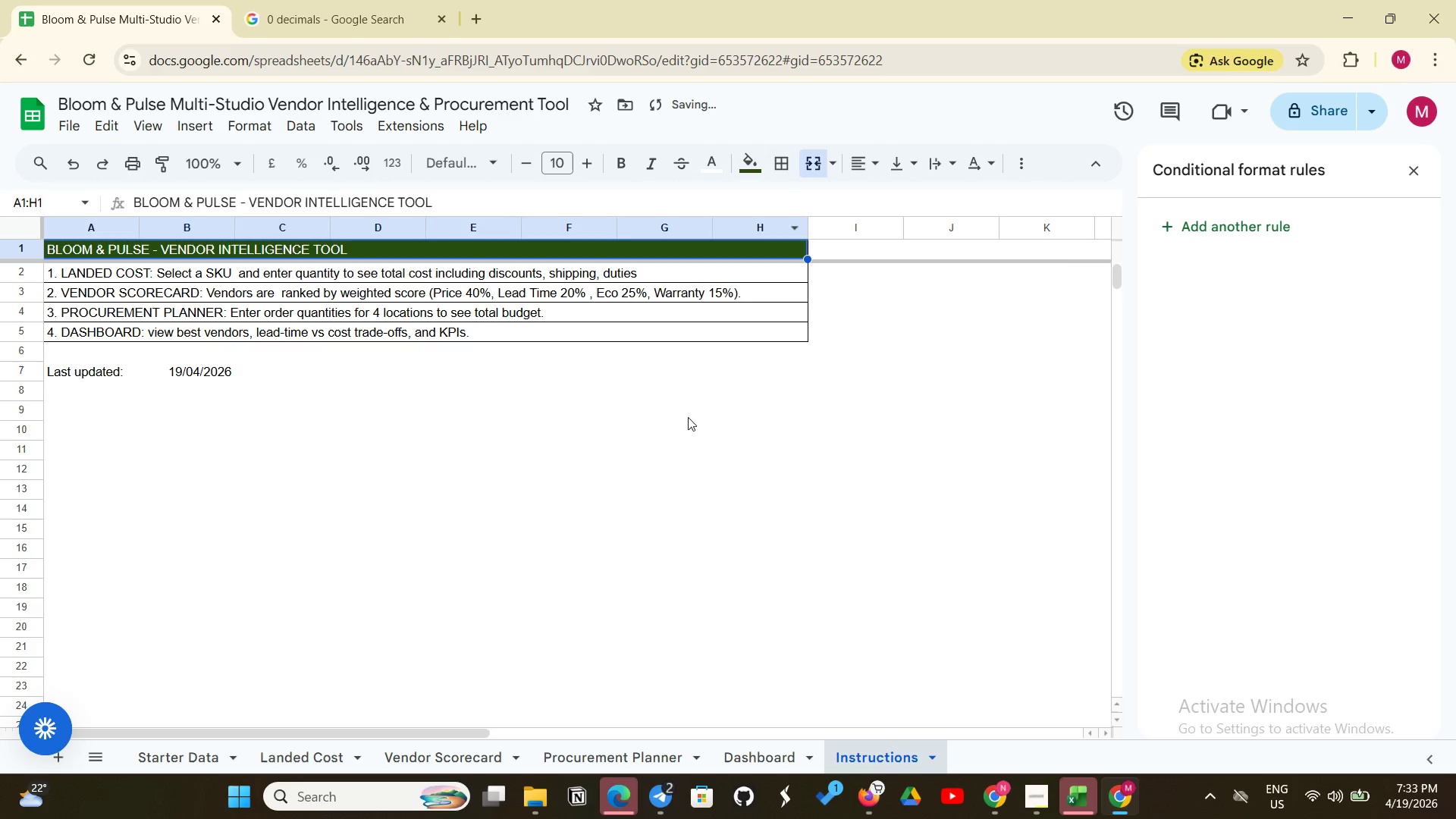 
left_click([664, 419])
 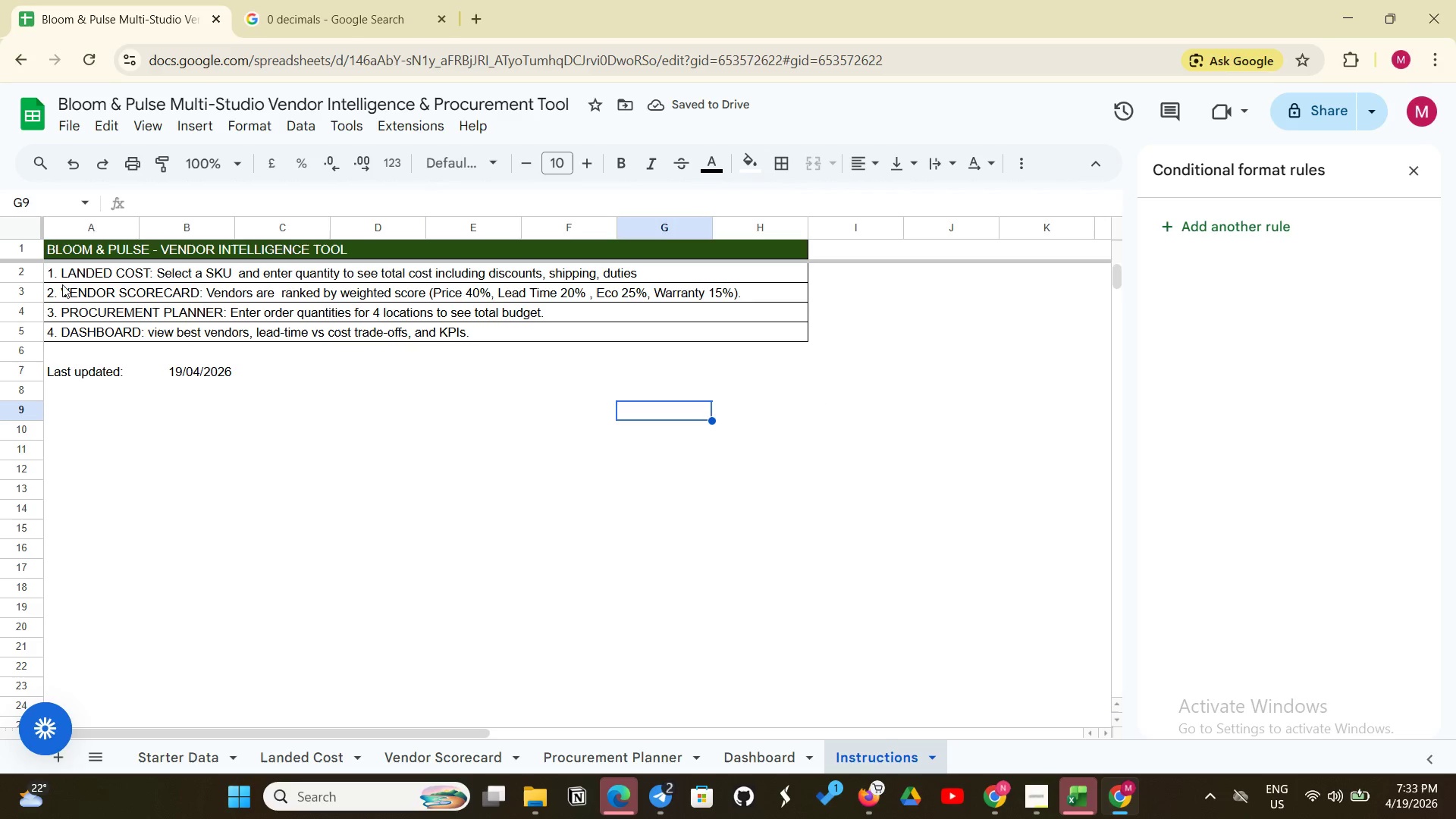 
wait(6.36)
 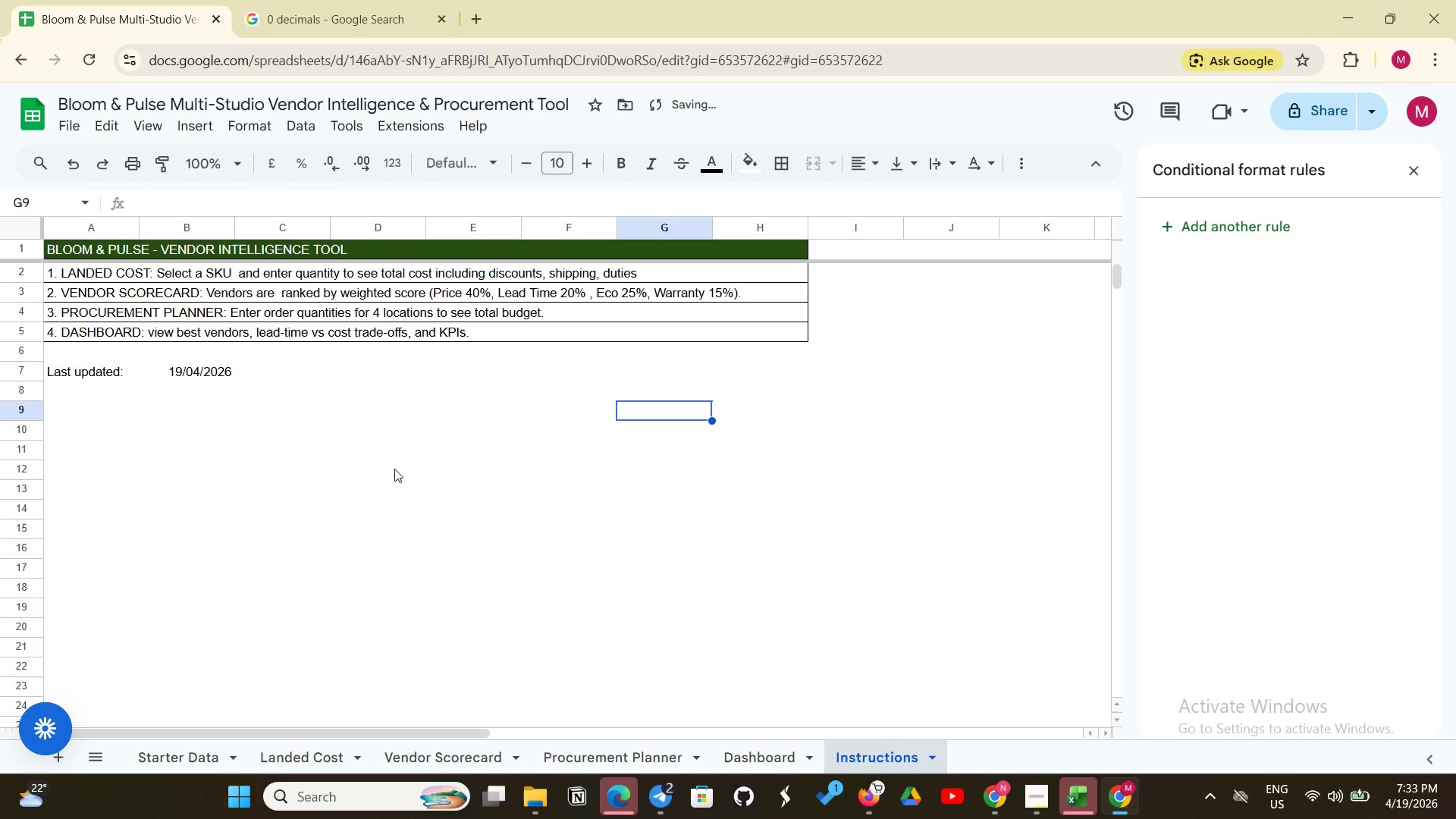 
left_click_drag(start_coordinate=[49, 271], to_coordinate=[414, 340])
 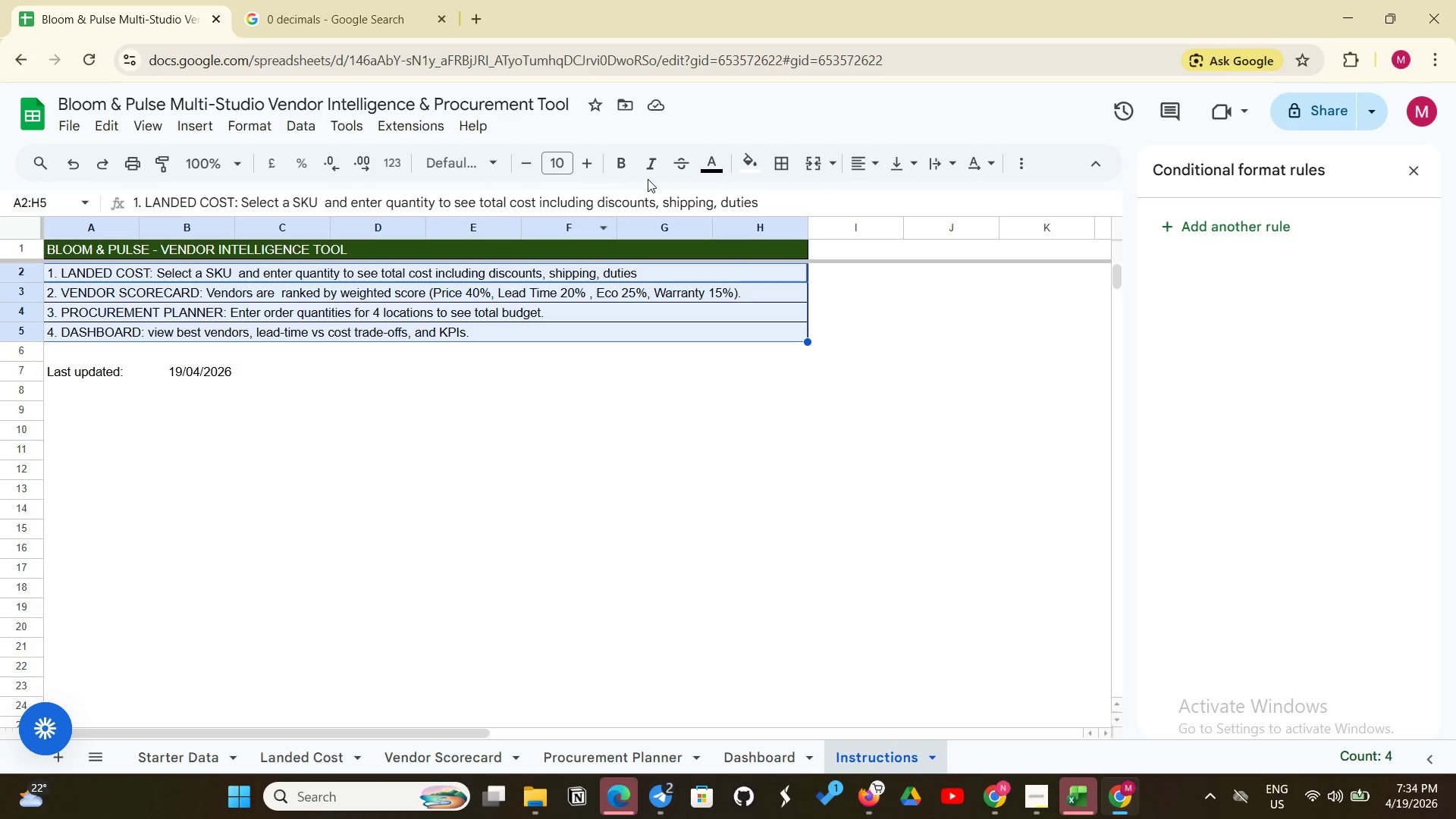 
left_click([654, 169])
 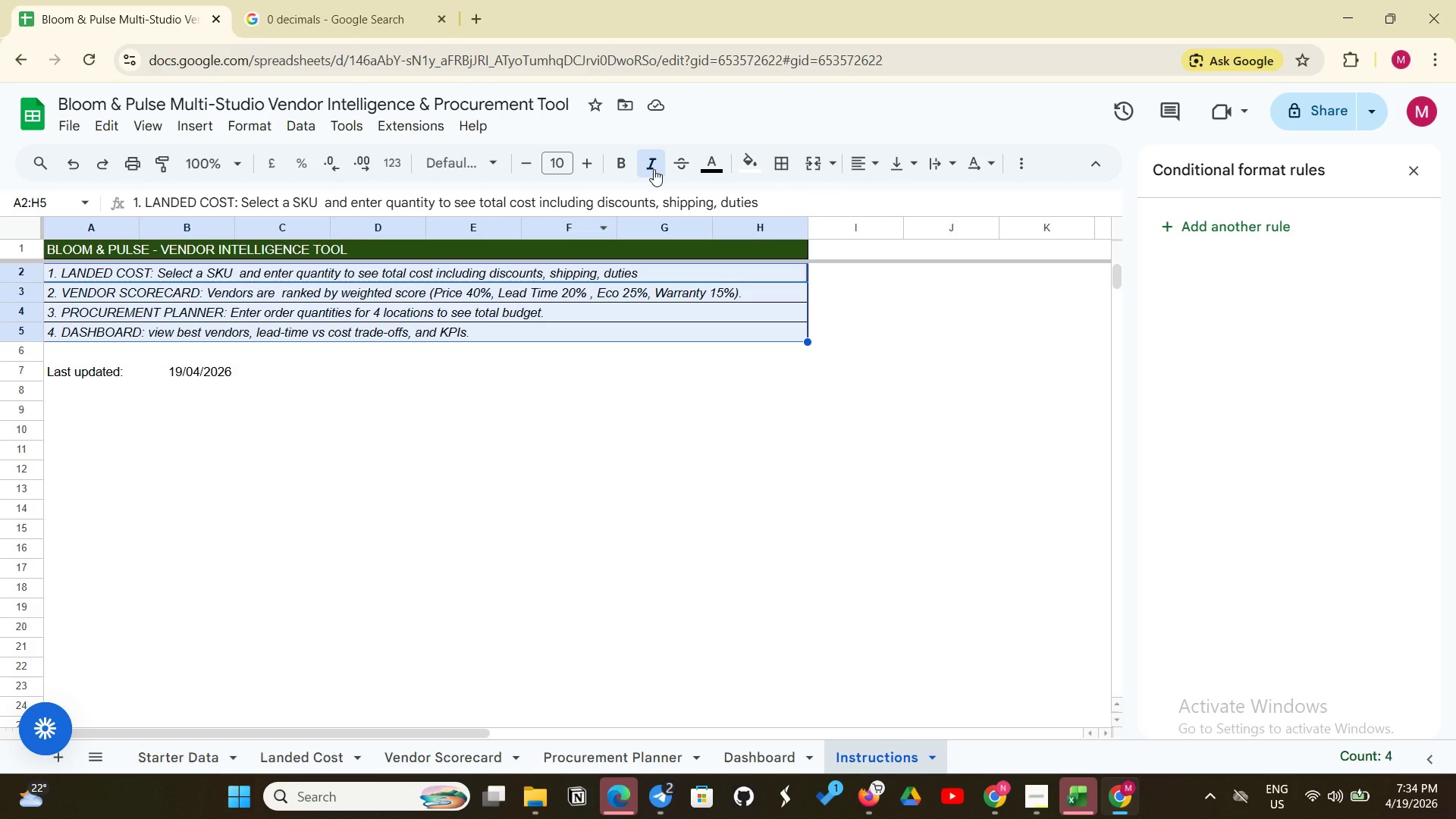 
wait(7.27)
 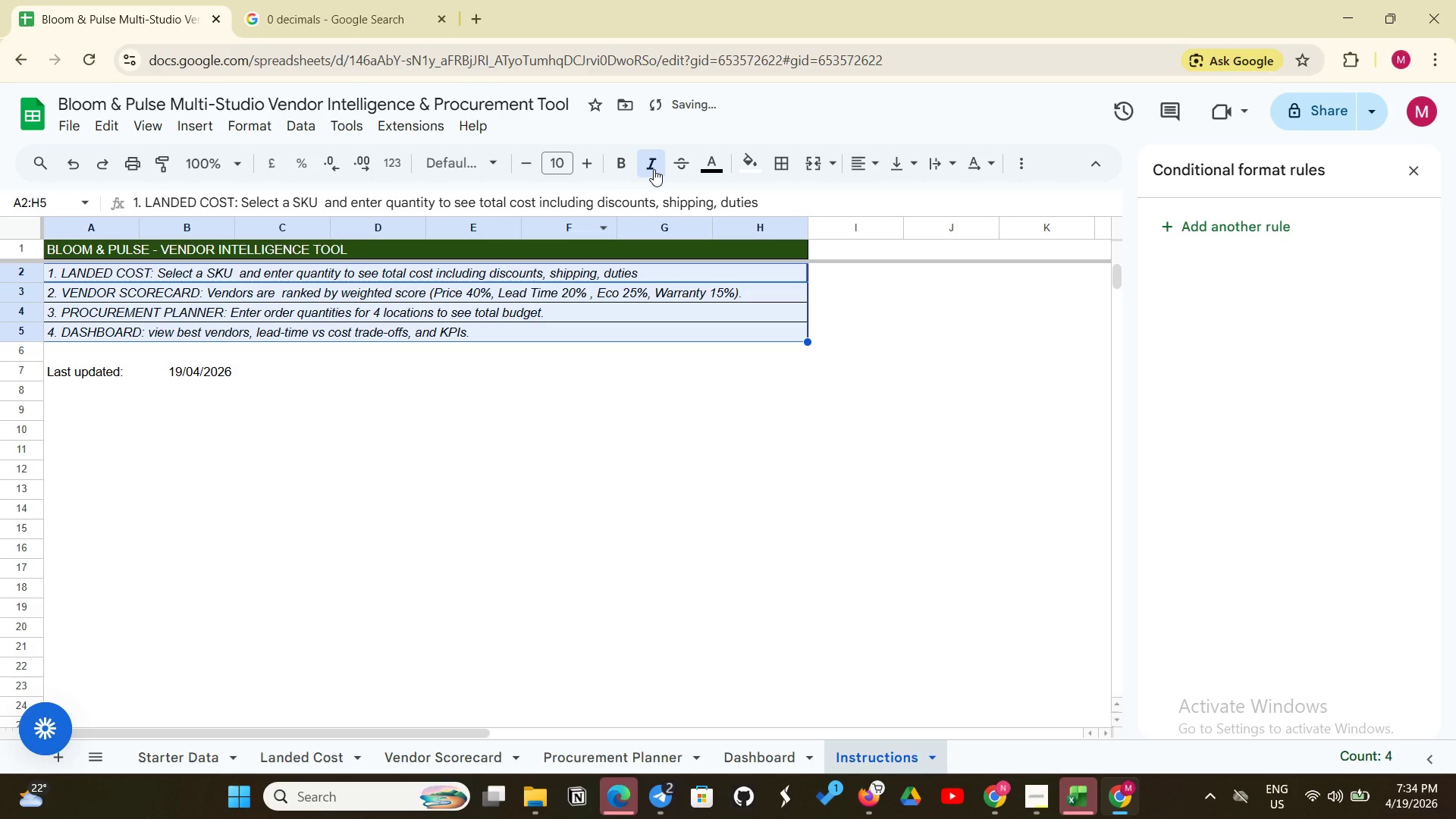 
left_click([560, 437])
 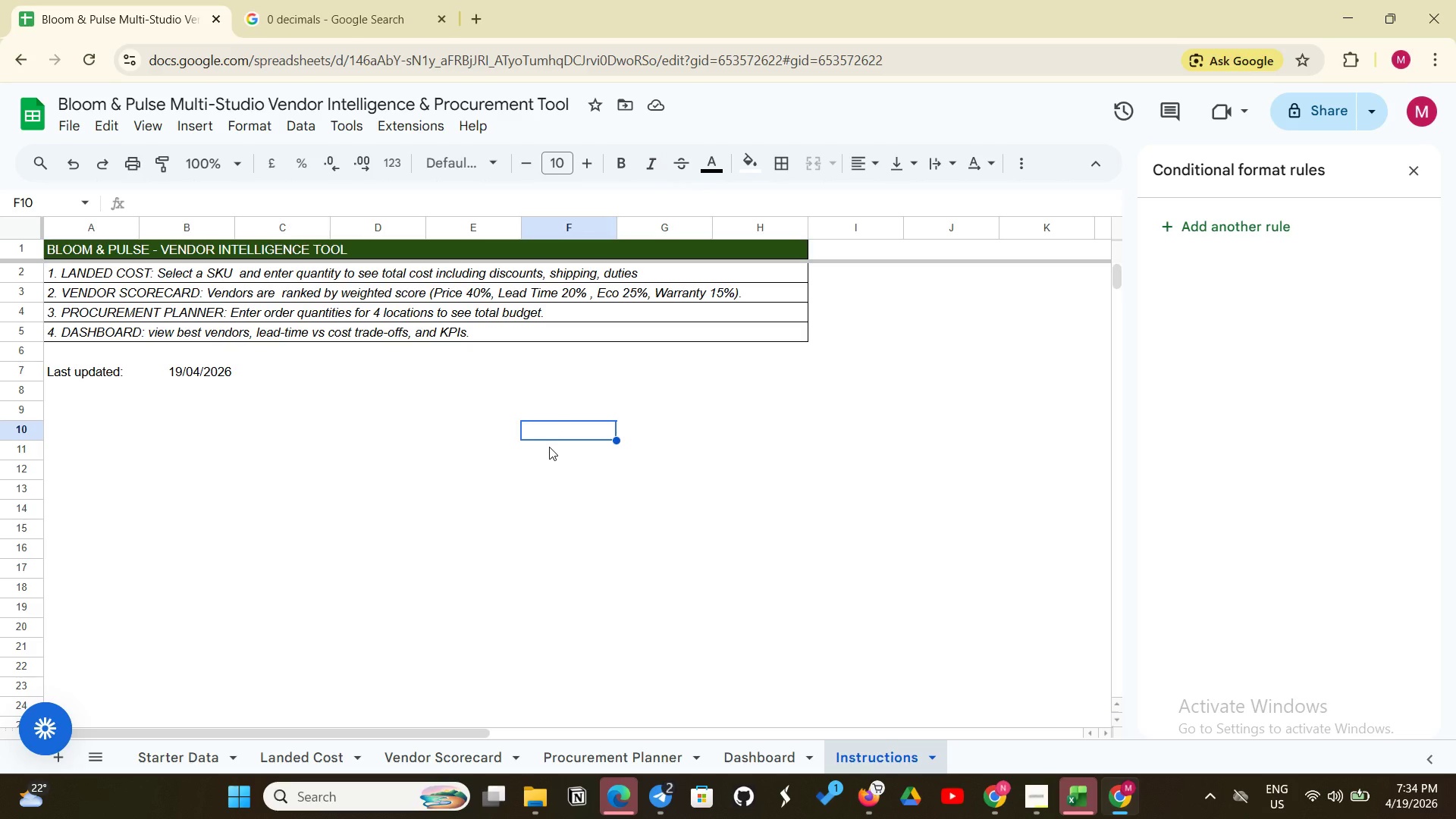 
wait(9.45)
 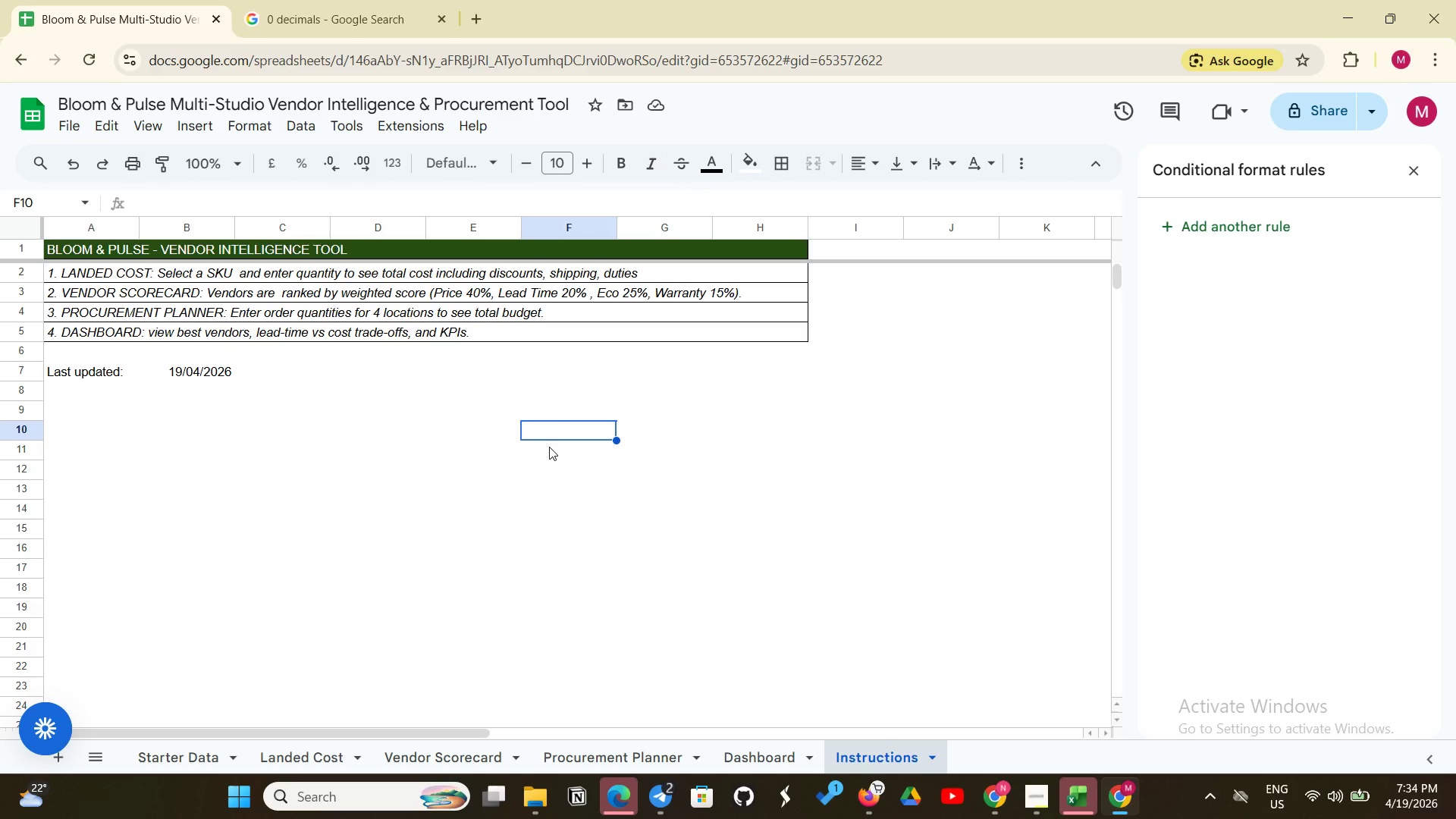 
scroll: coordinate [142, 579], scroll_direction: up, amount: 7.0
 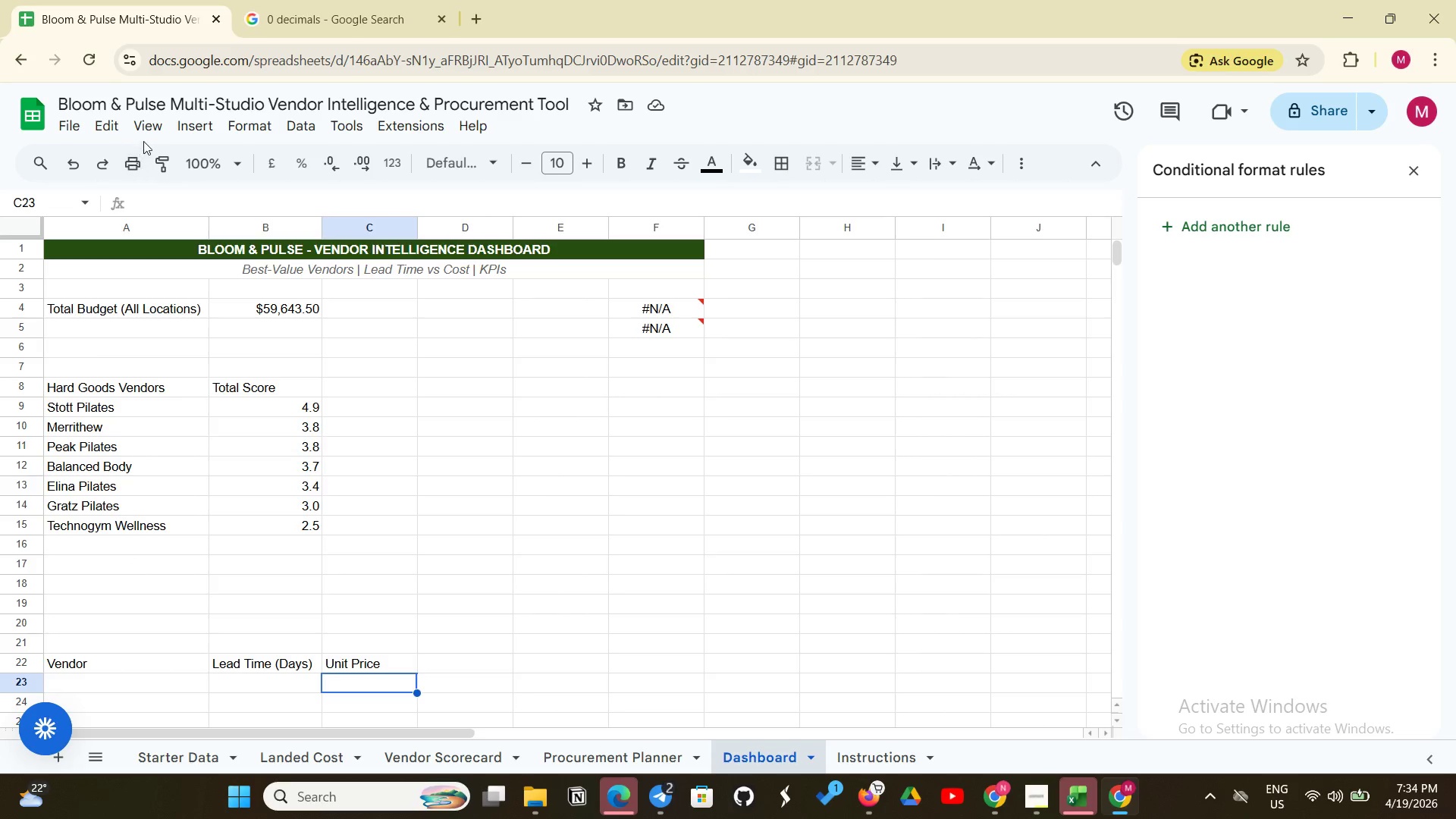 
left_click([161, 131])
 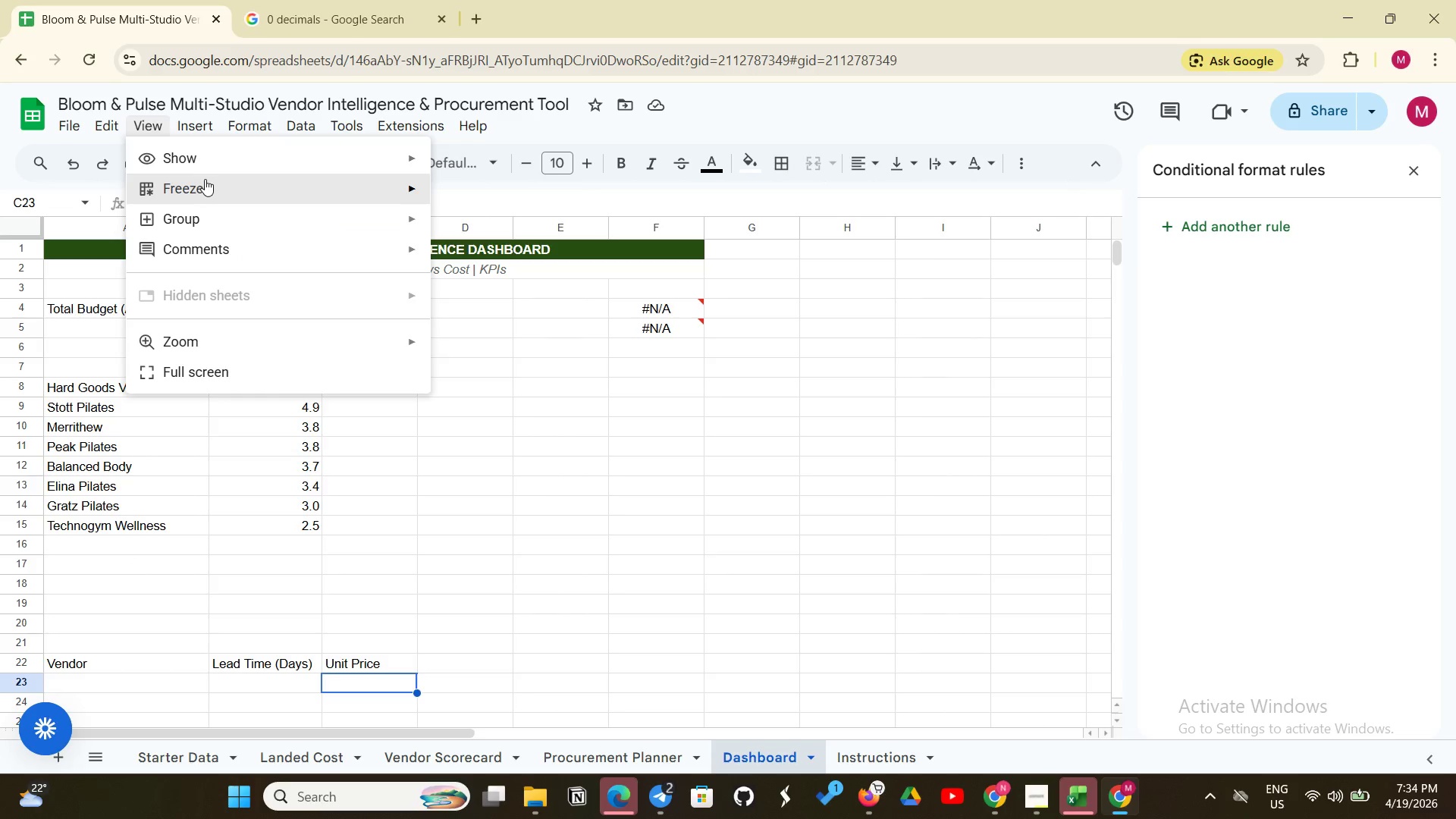 
left_click([205, 179])
 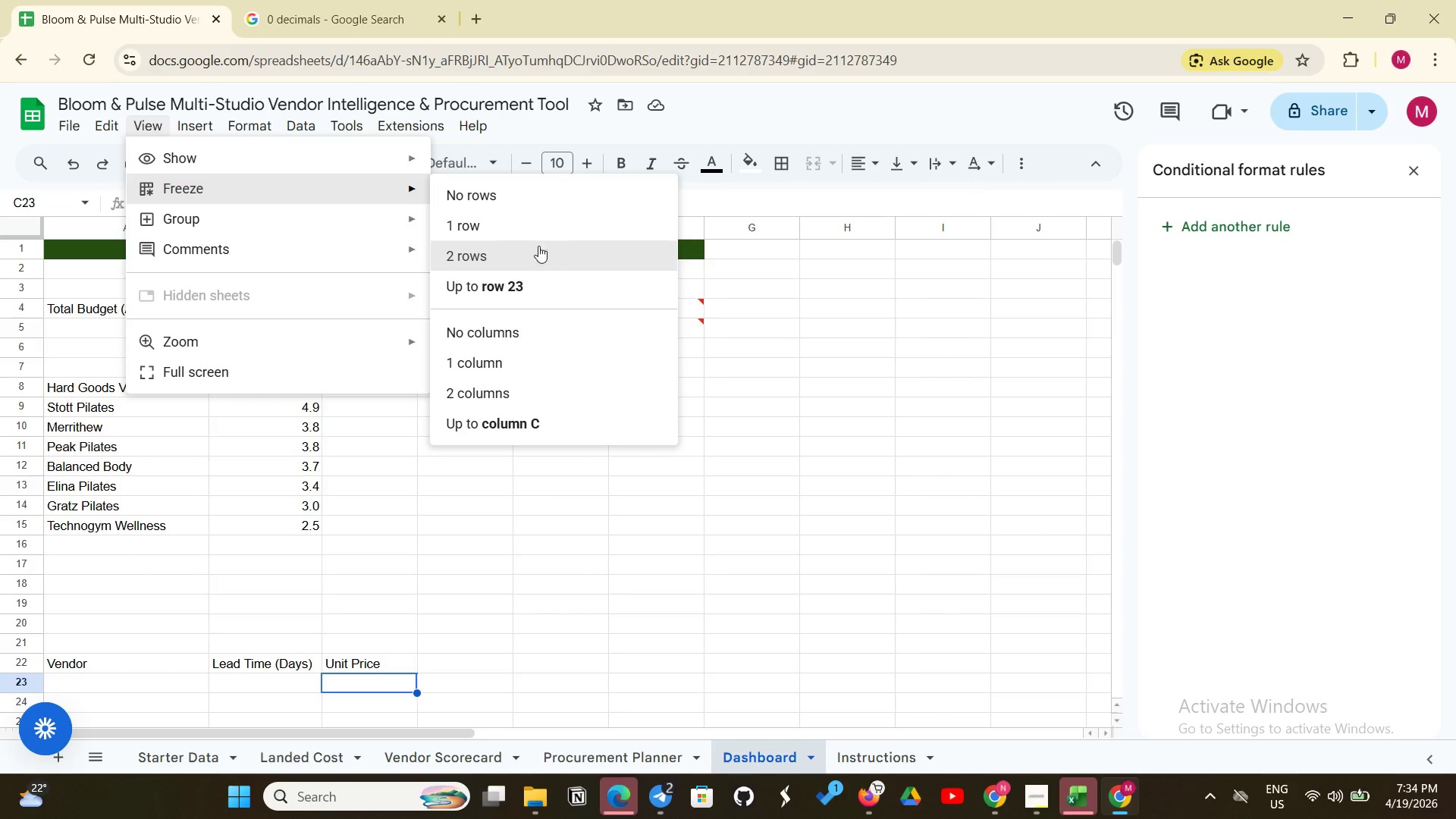 
left_click([535, 246])
 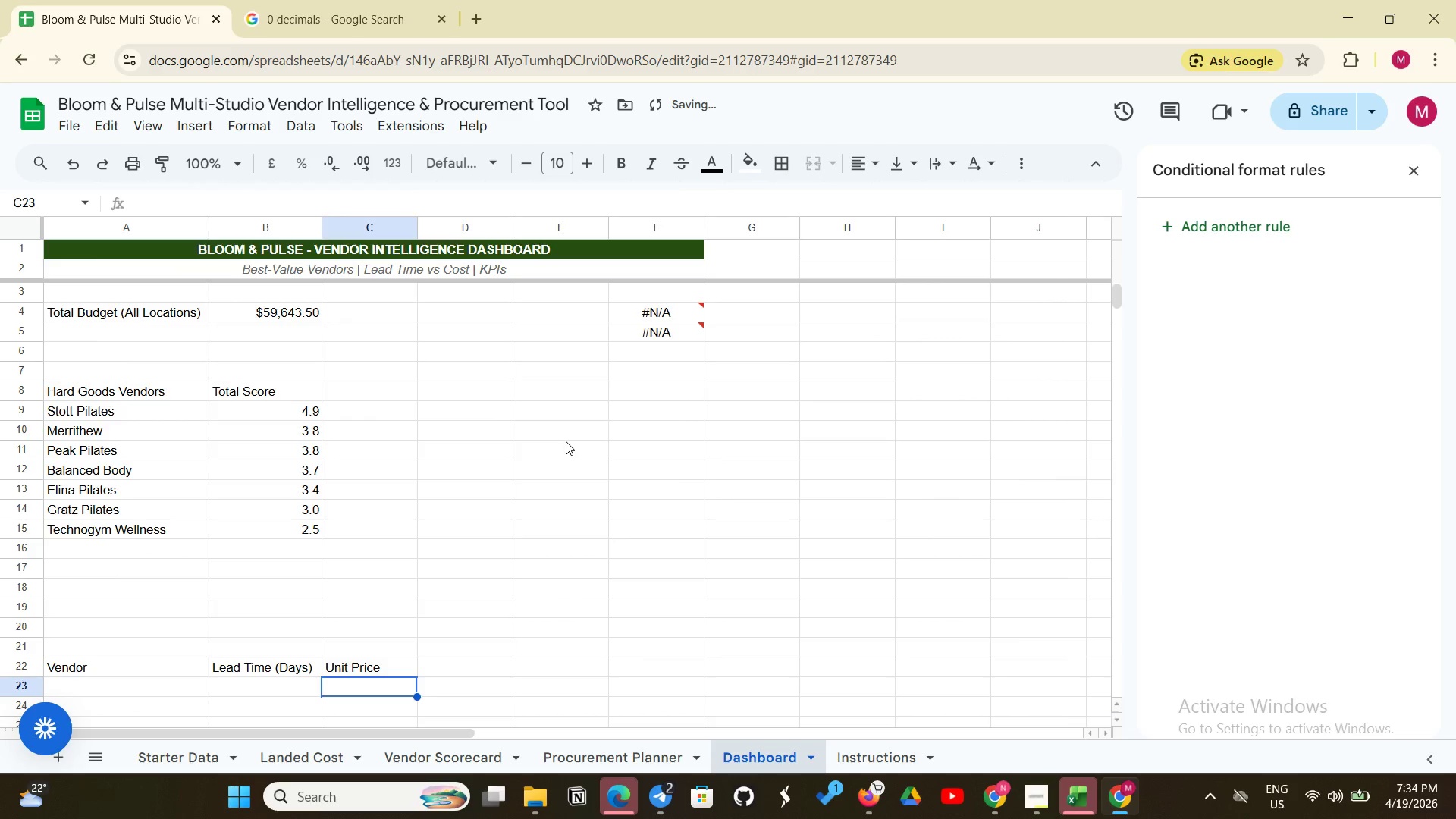 
scroll: coordinate [566, 441], scroll_direction: down, amount: 2.0
 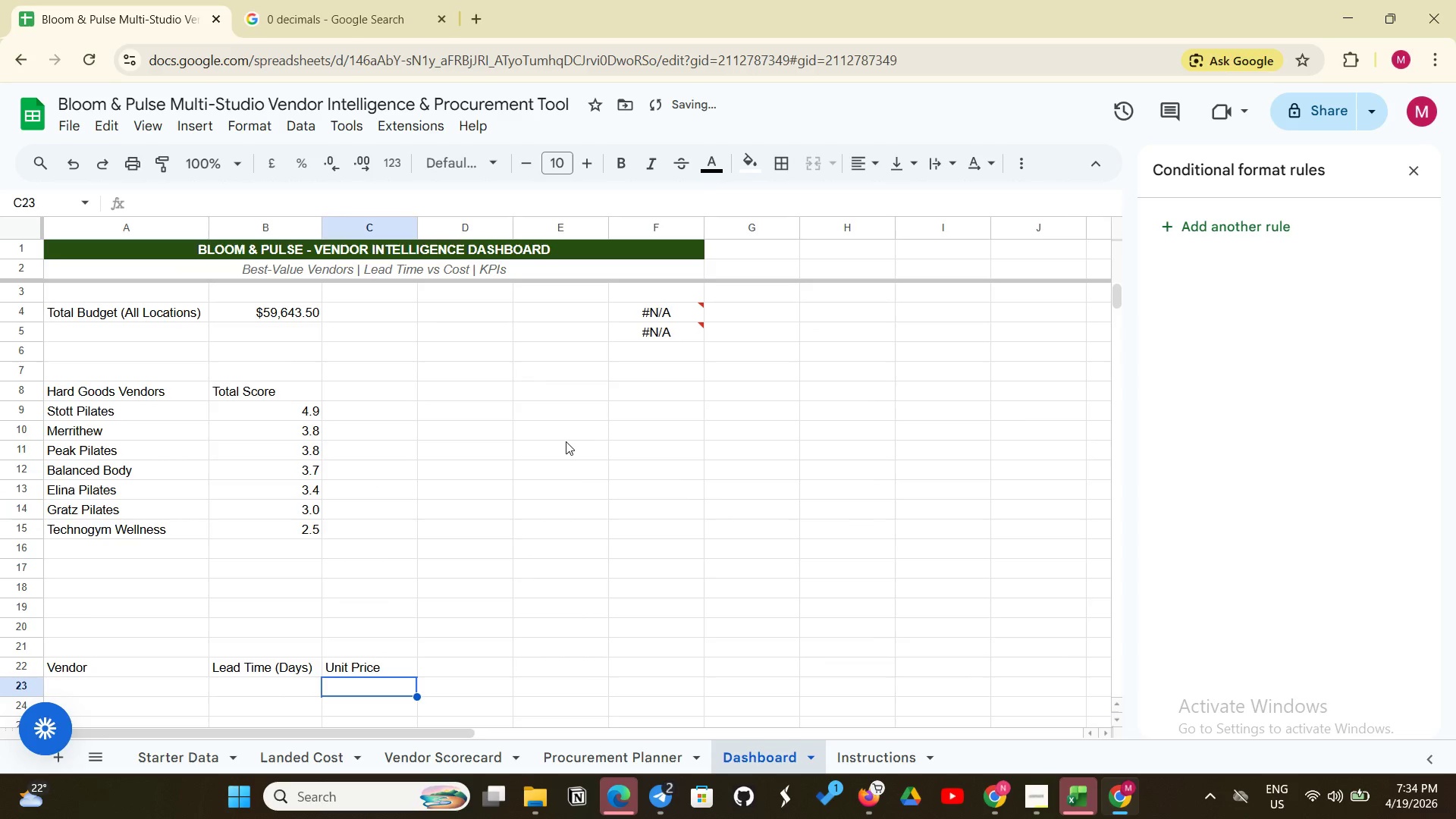 
scroll: coordinate [563, 450], scroll_direction: up, amount: 10.0
 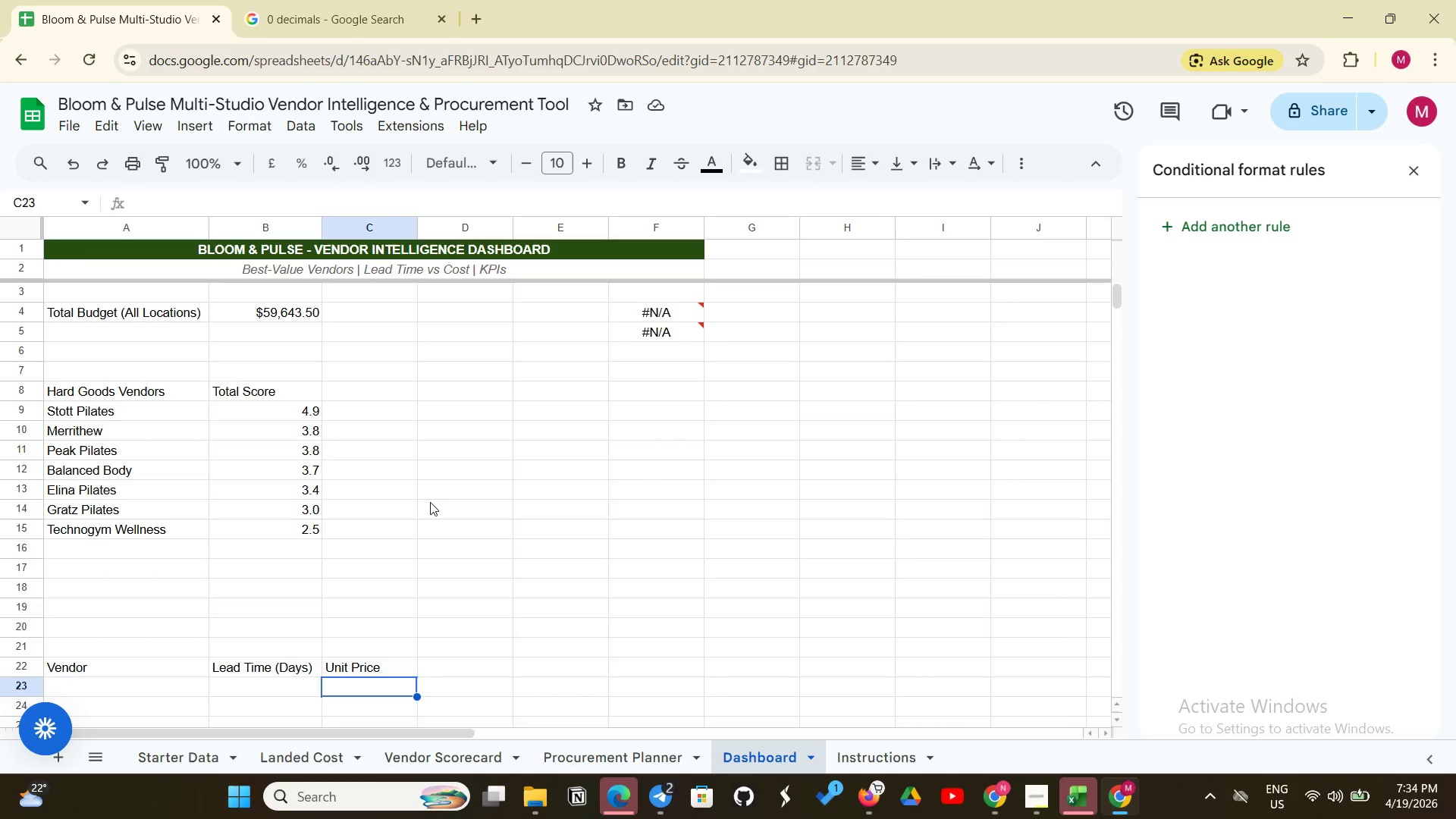 
wait(5.76)
 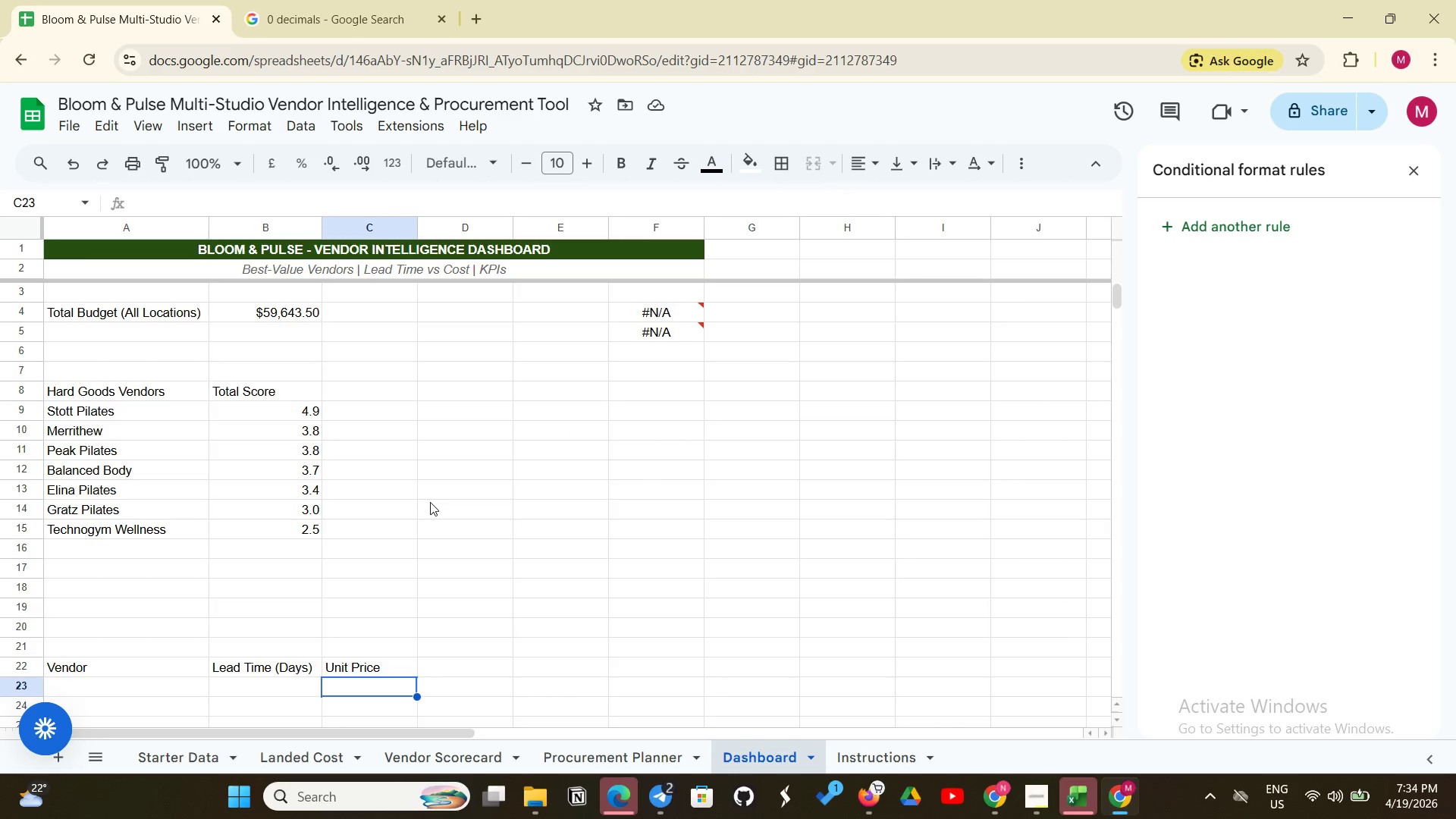 
scroll: coordinate [282, 557], scroll_direction: down, amount: 2.0
 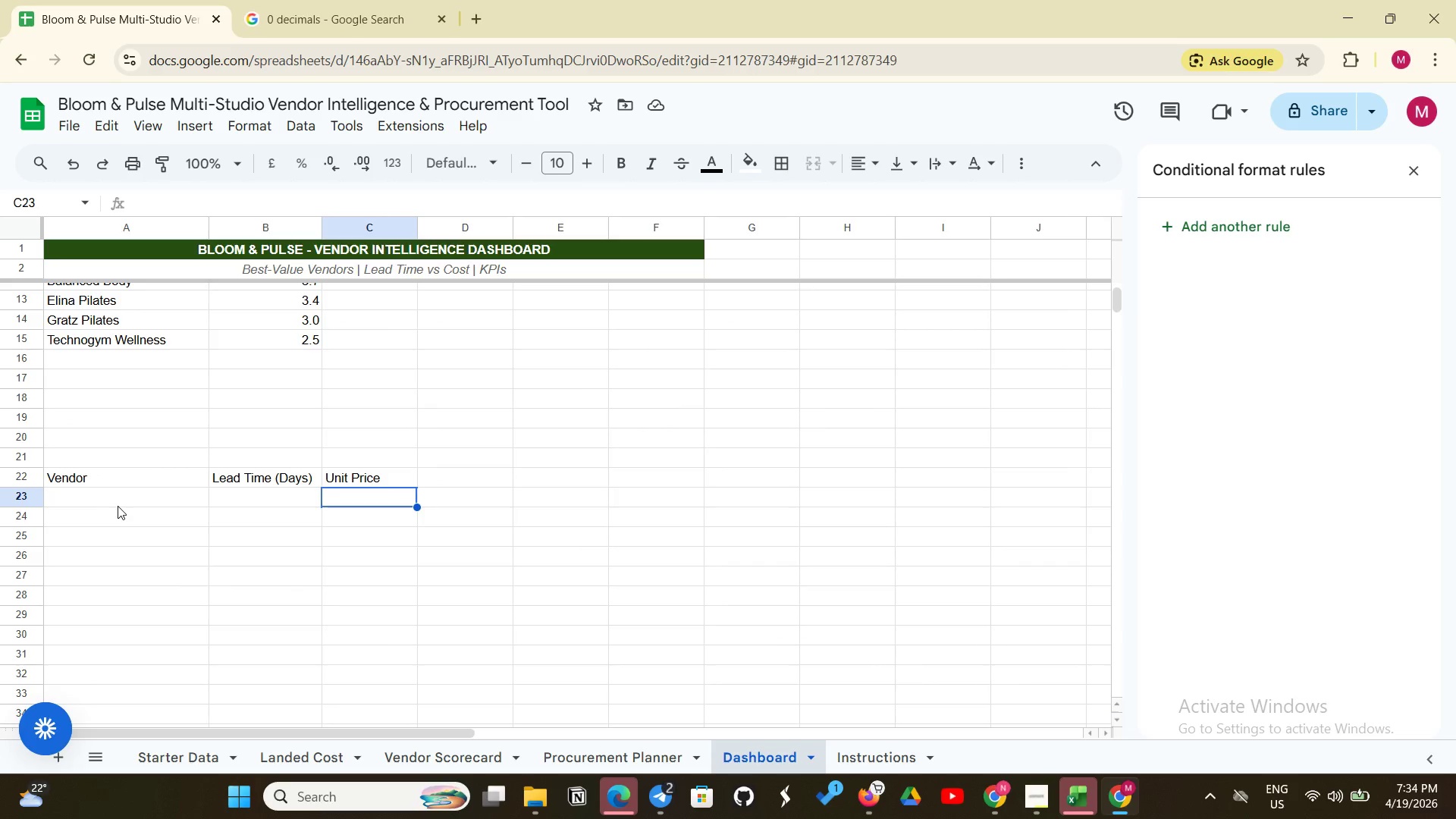 
left_click([120, 505])
 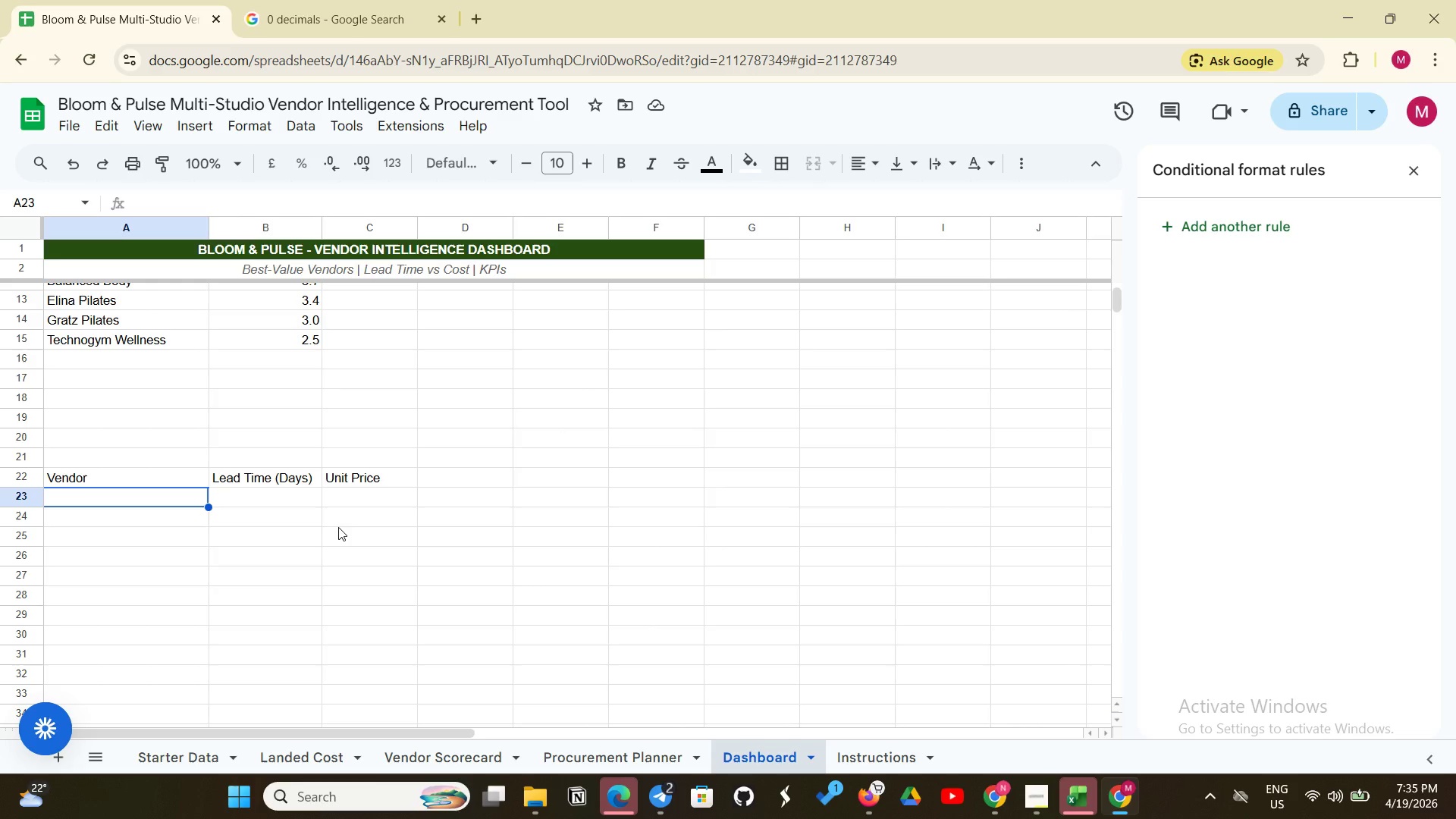 
wait(82.64)
 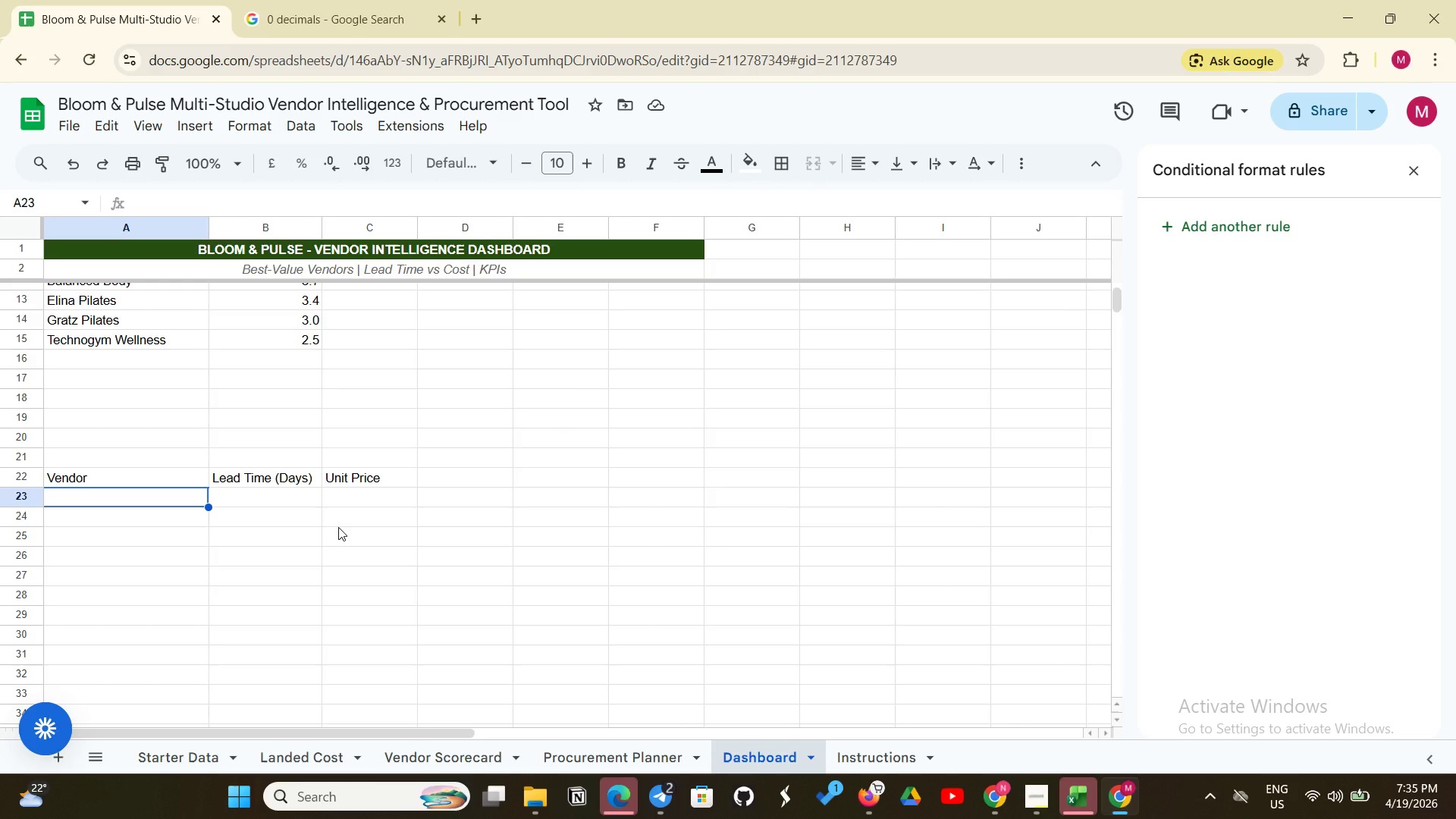 
left_click([1037, 797])